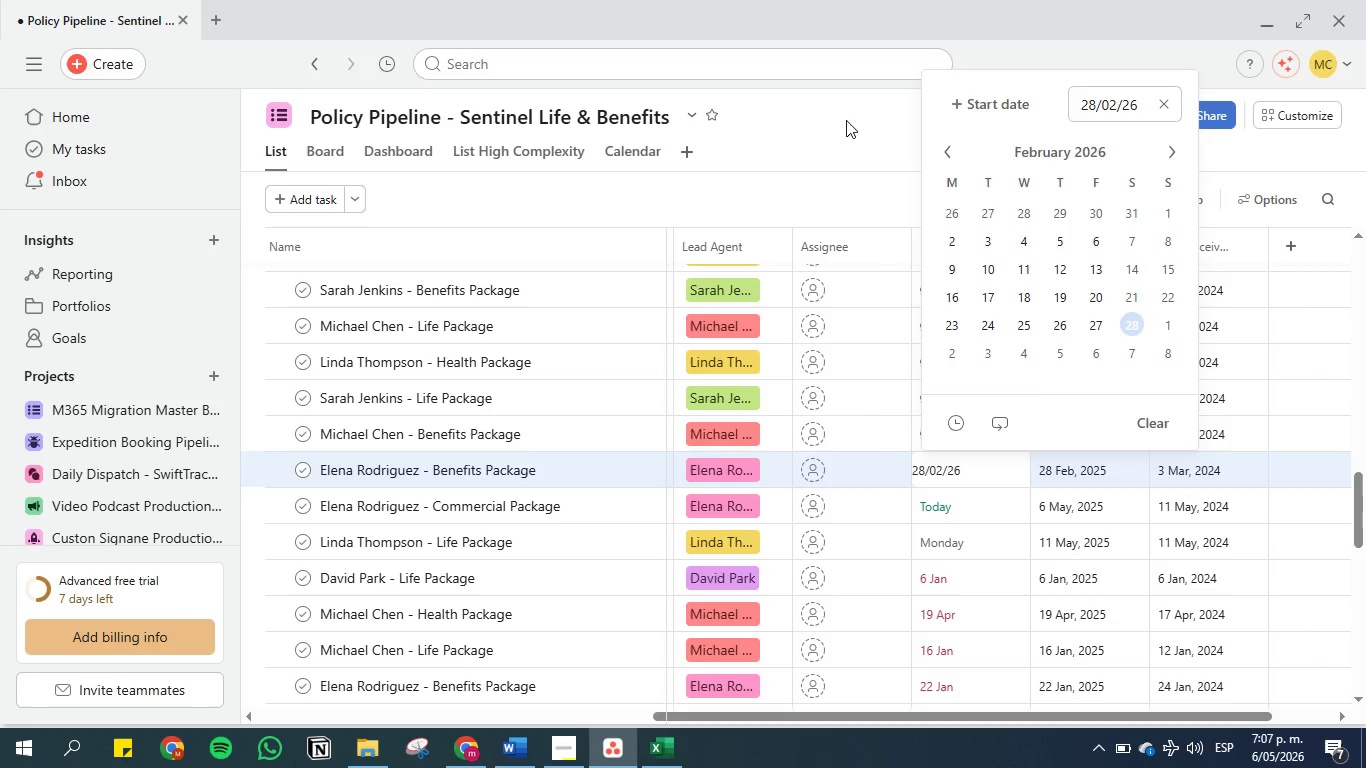 
left_click([846, 120])
 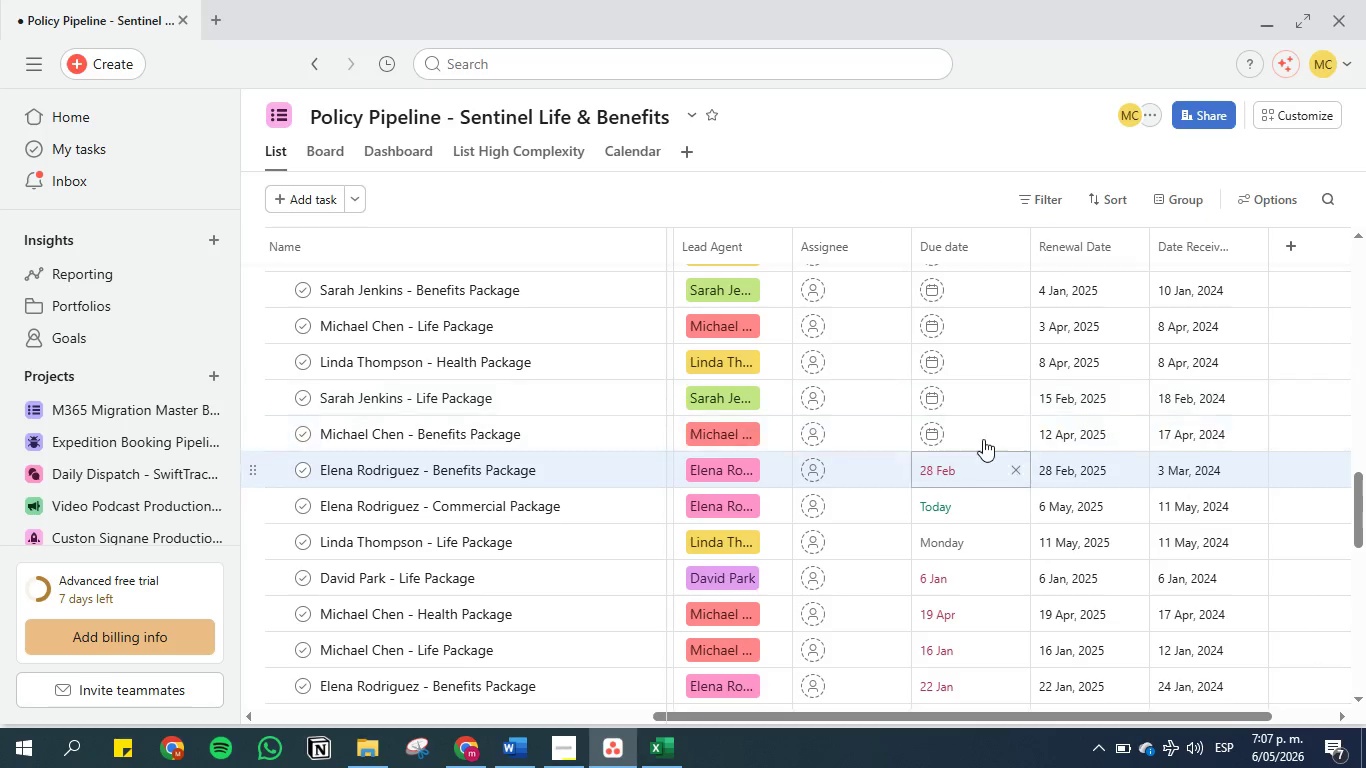 
left_click([983, 435])
 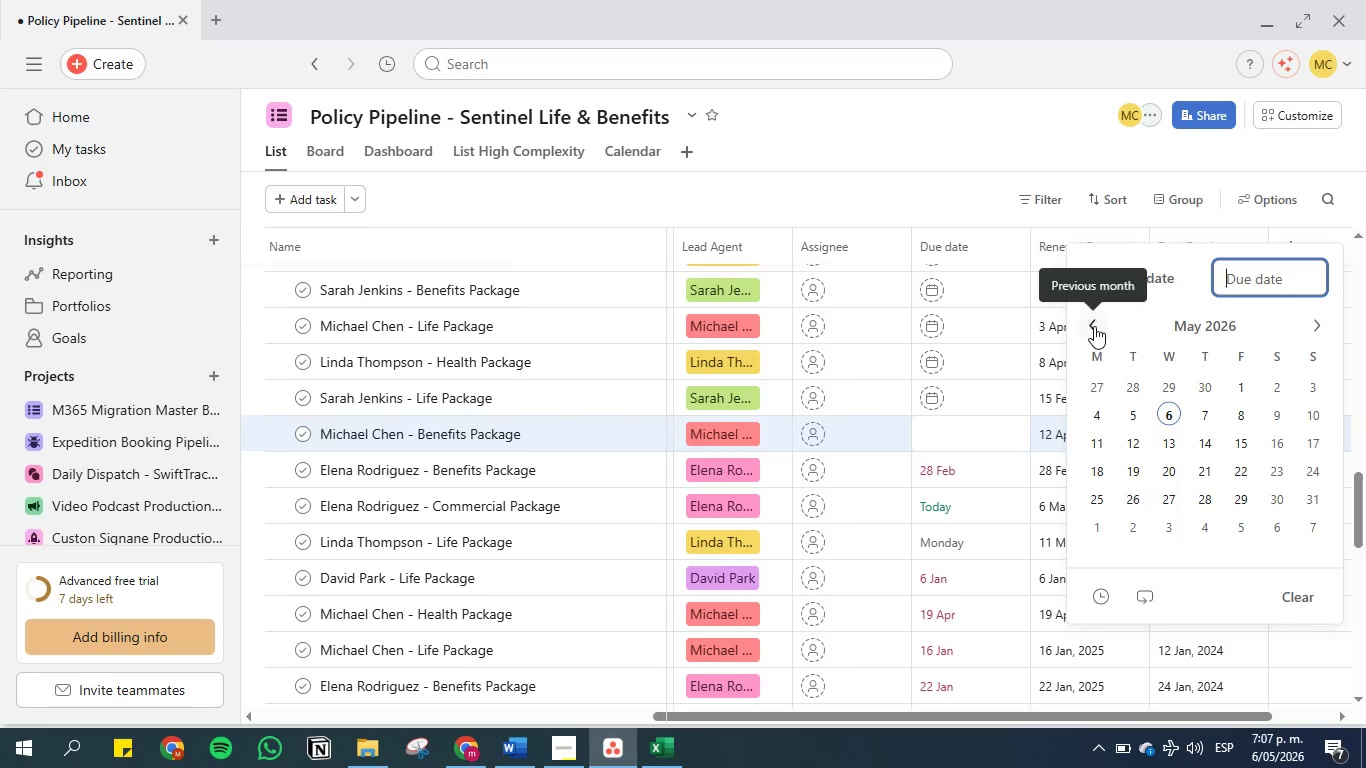 
double_click([1094, 326])
 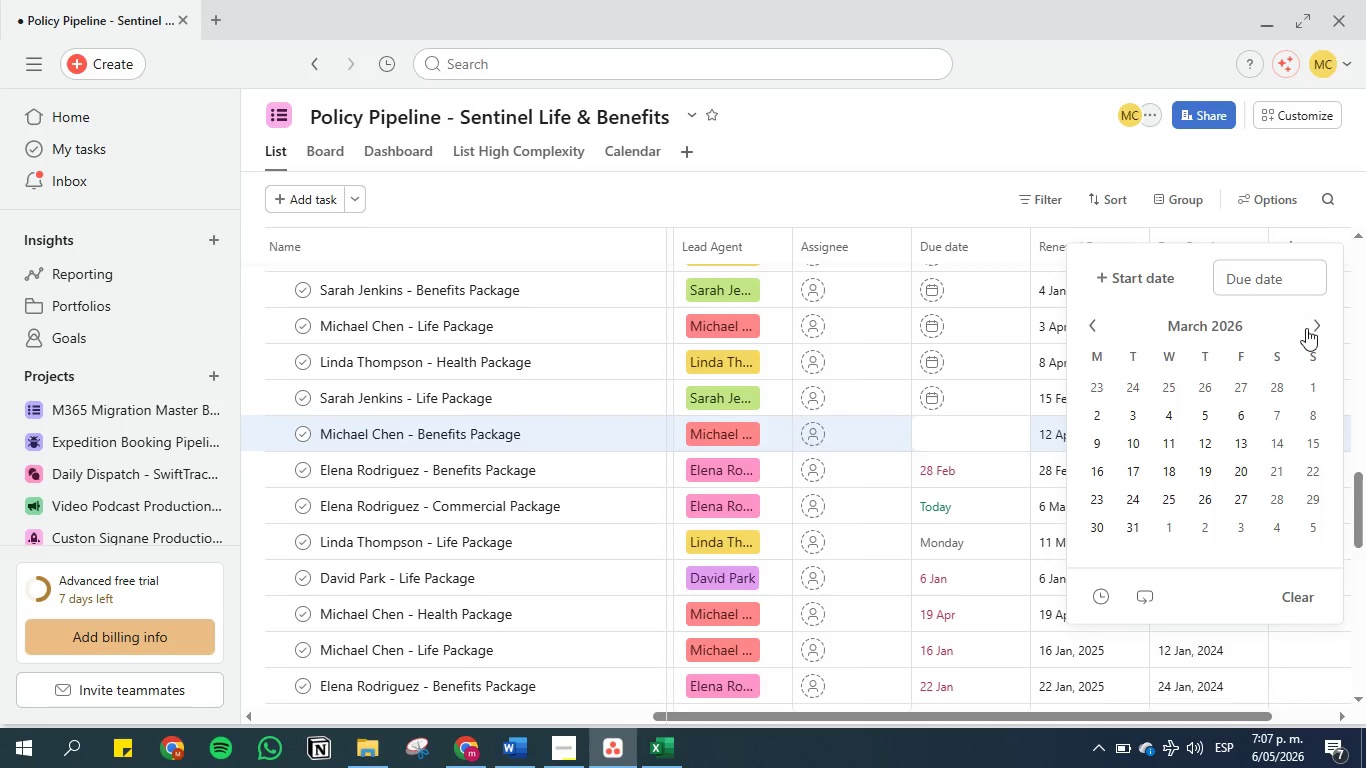 
left_click([1312, 327])
 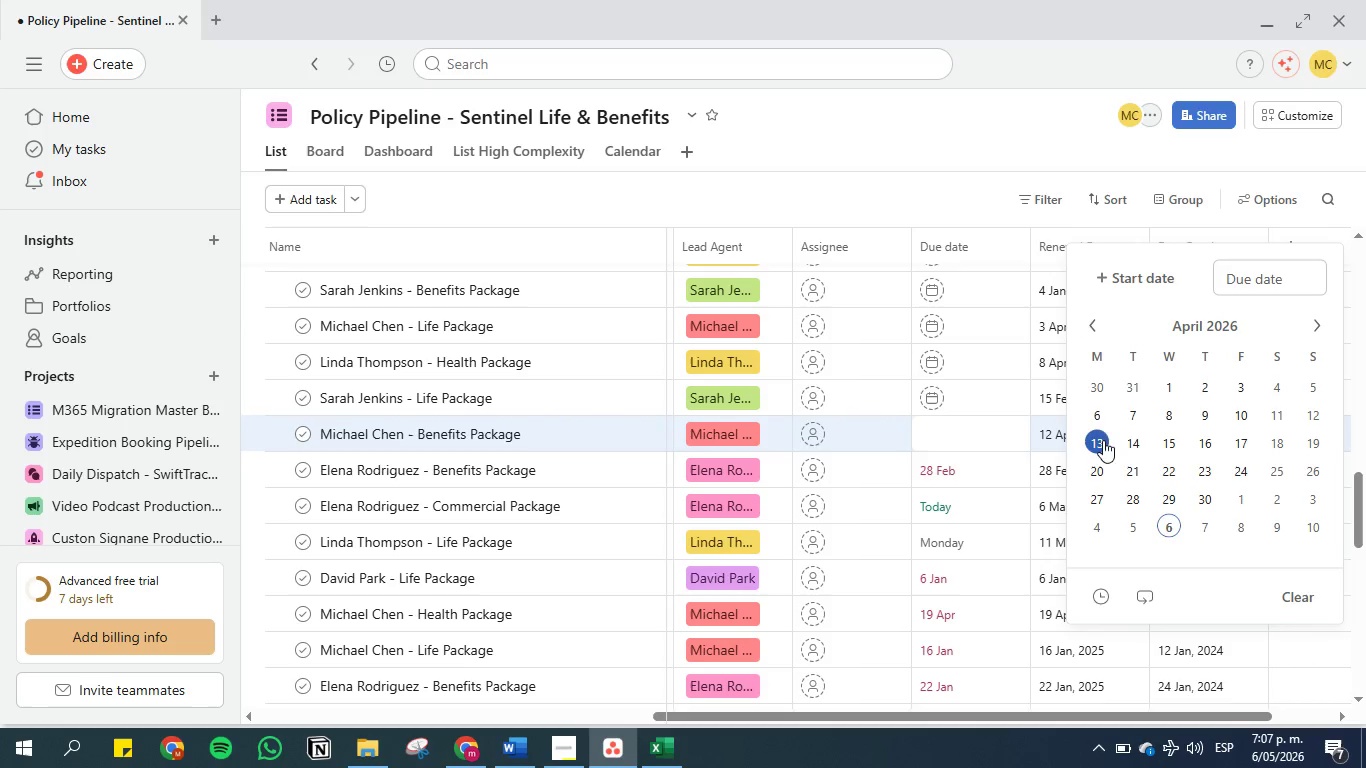 
left_click([1317, 414])
 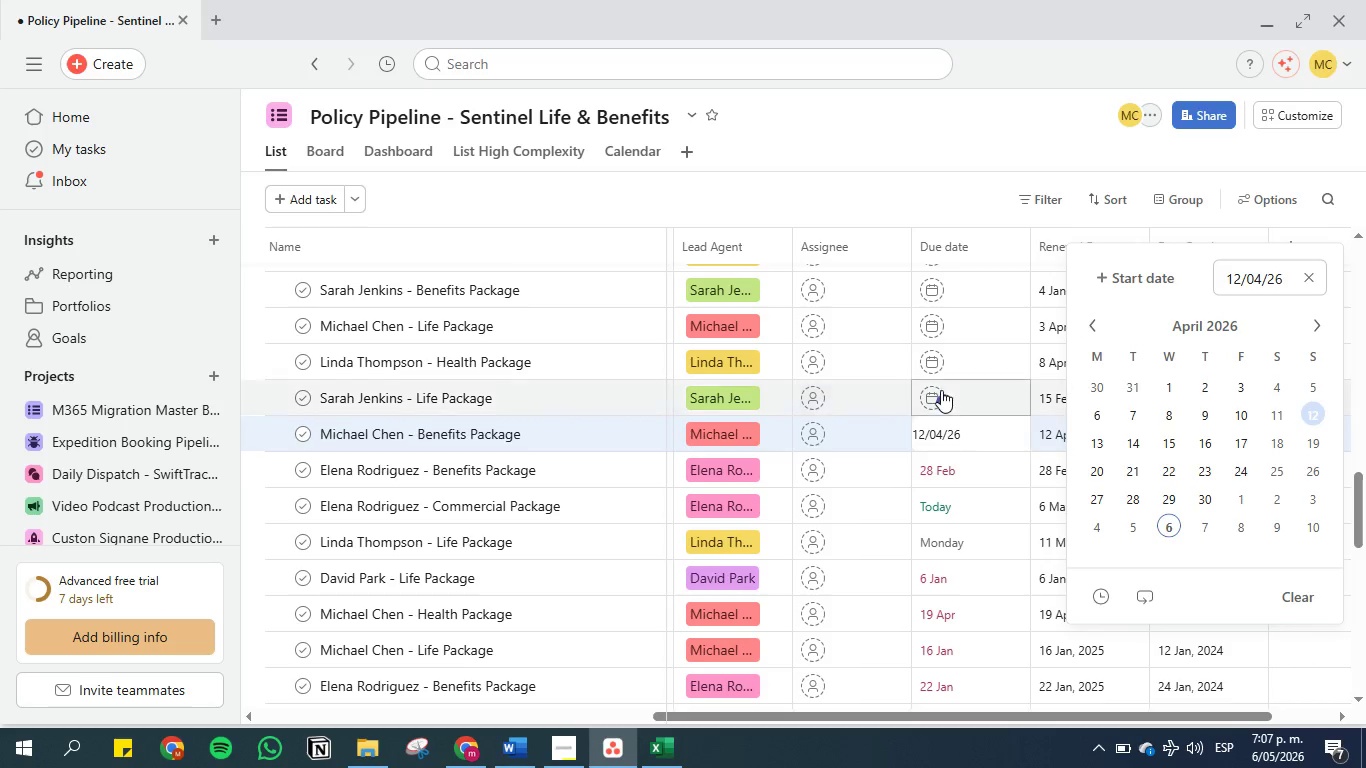 
left_click([939, 389])
 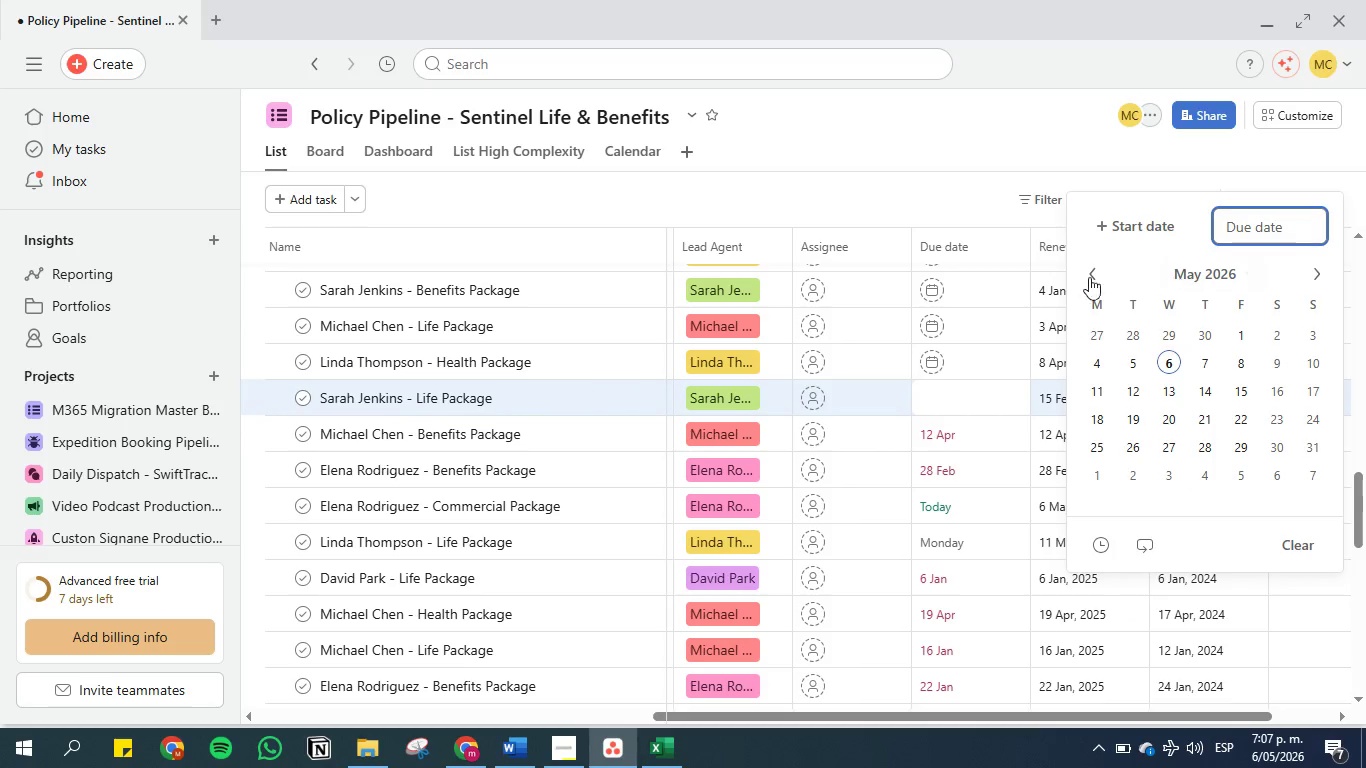 
double_click([1086, 274])
 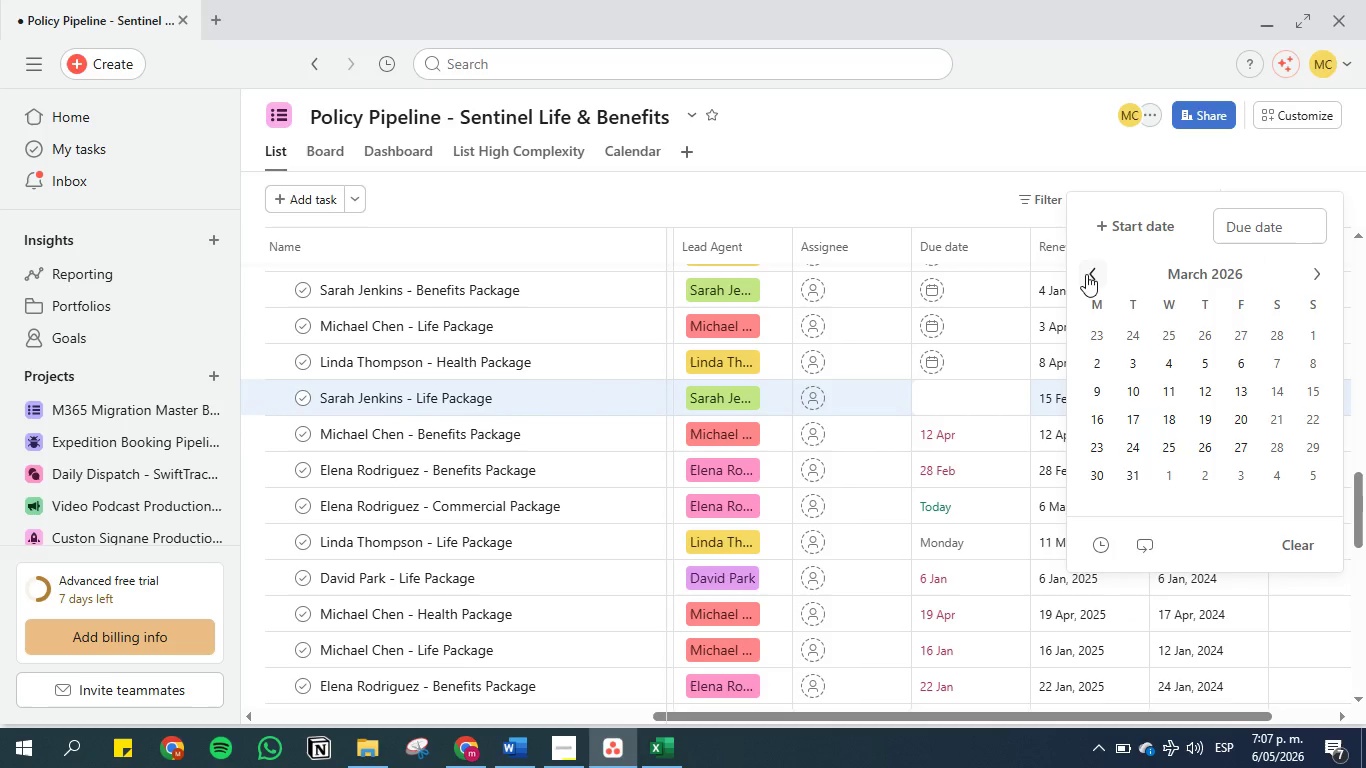 
left_click([1086, 274])
 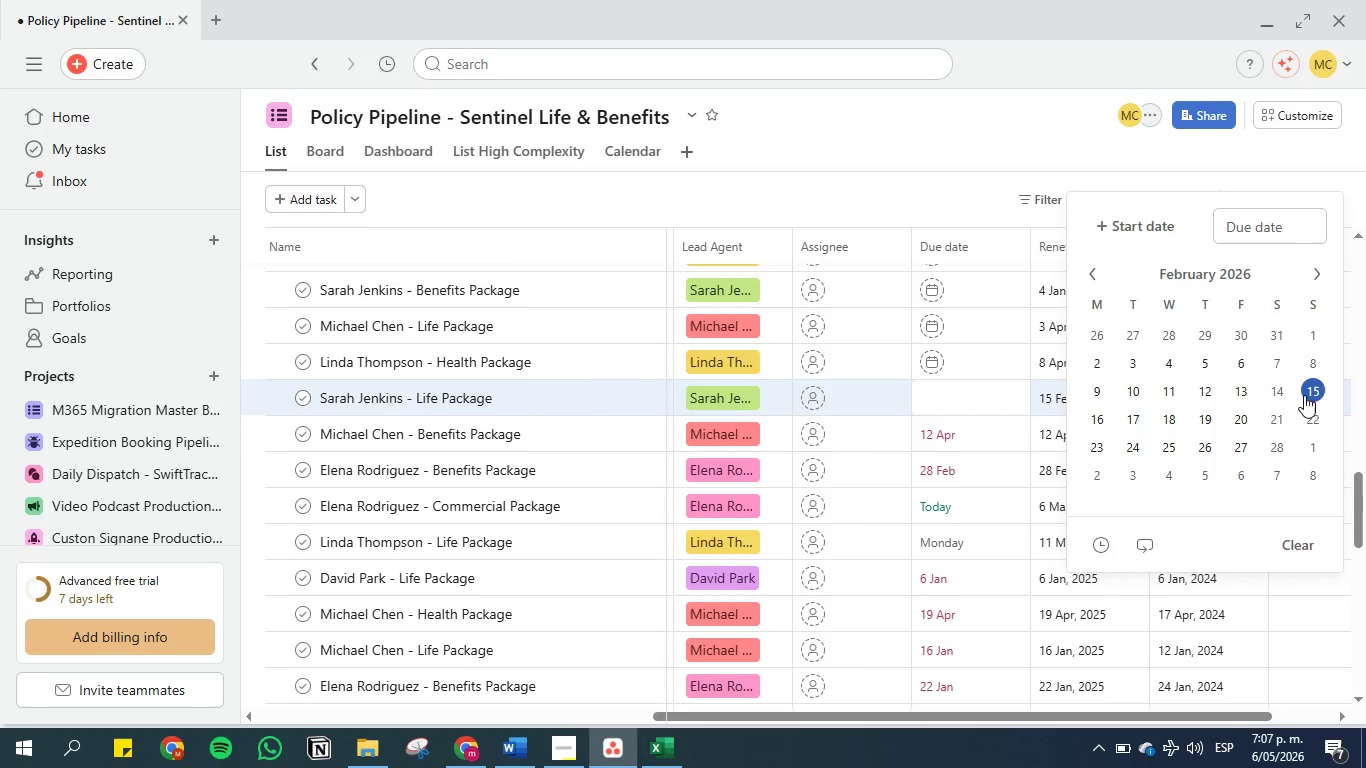 
left_click([1323, 395])
 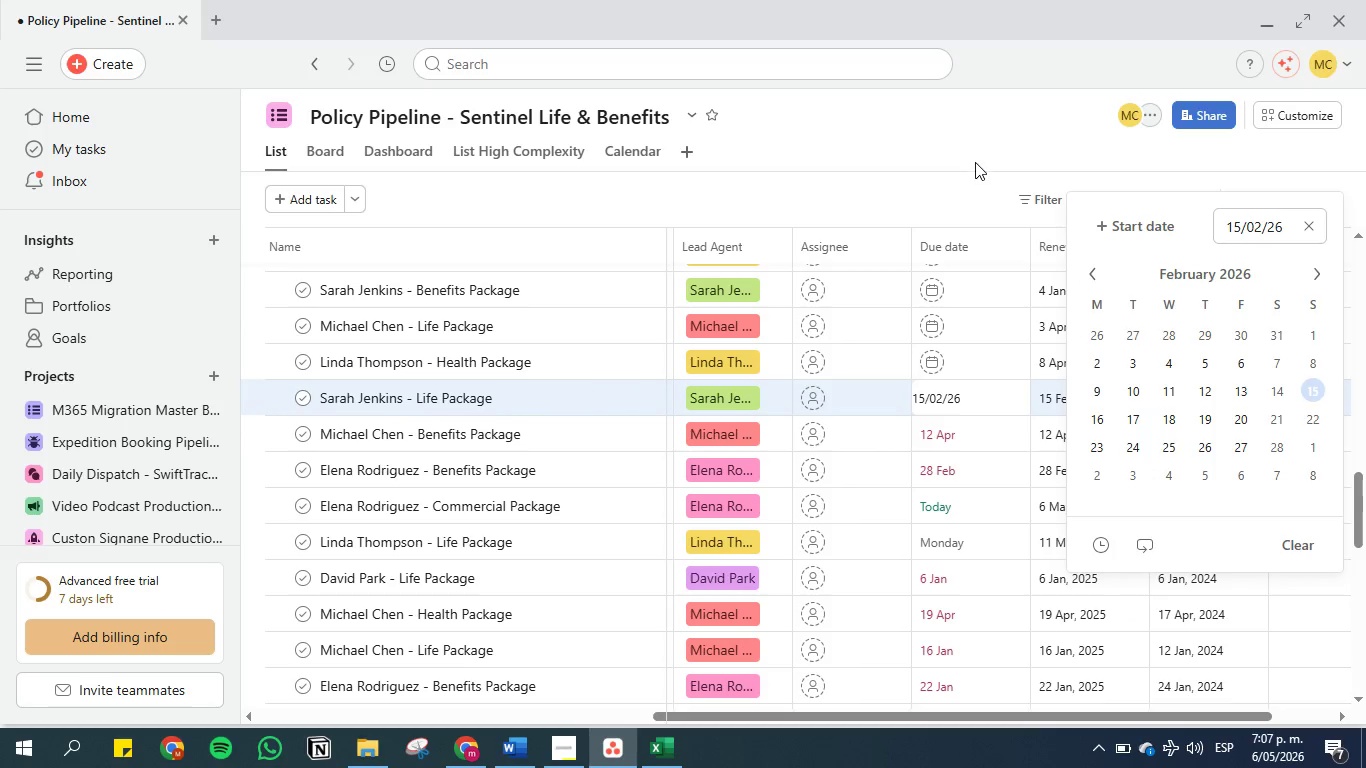 
left_click([974, 160])
 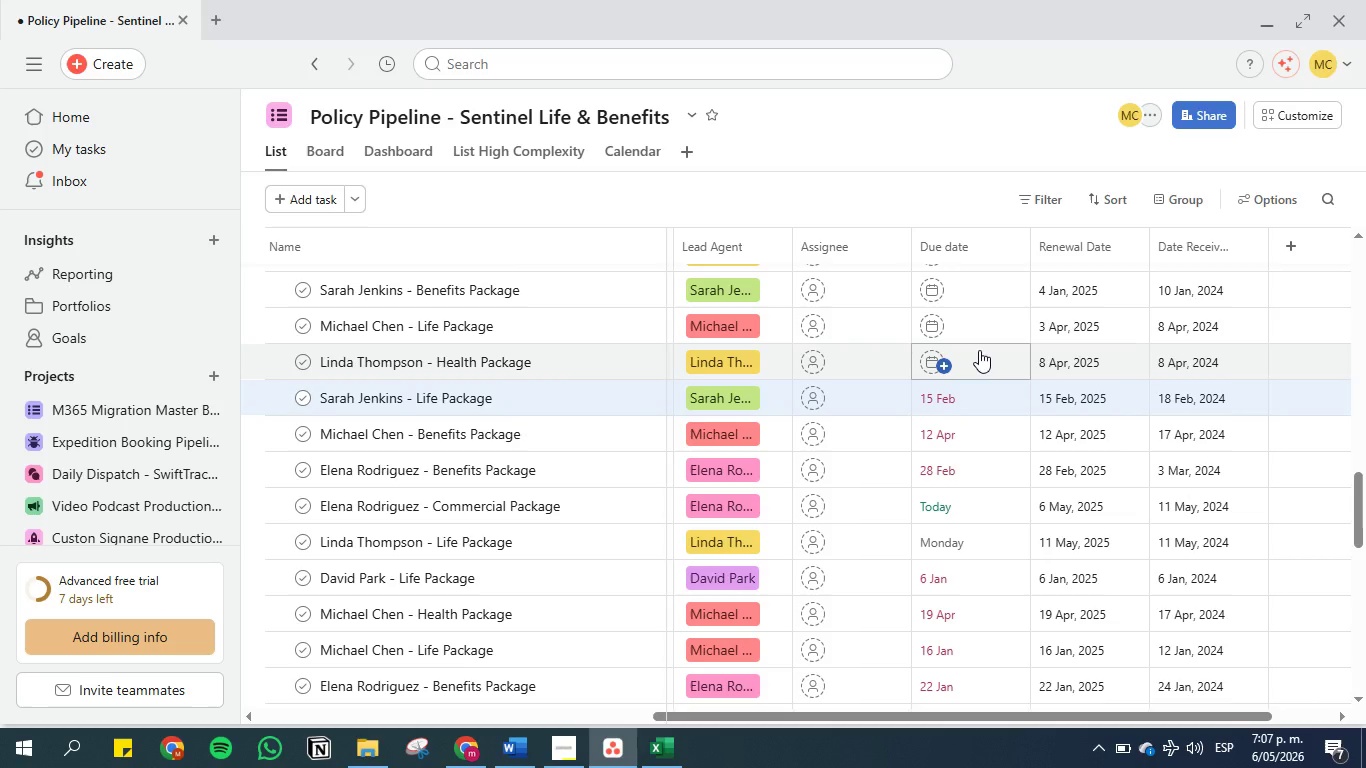 
left_click([979, 350])
 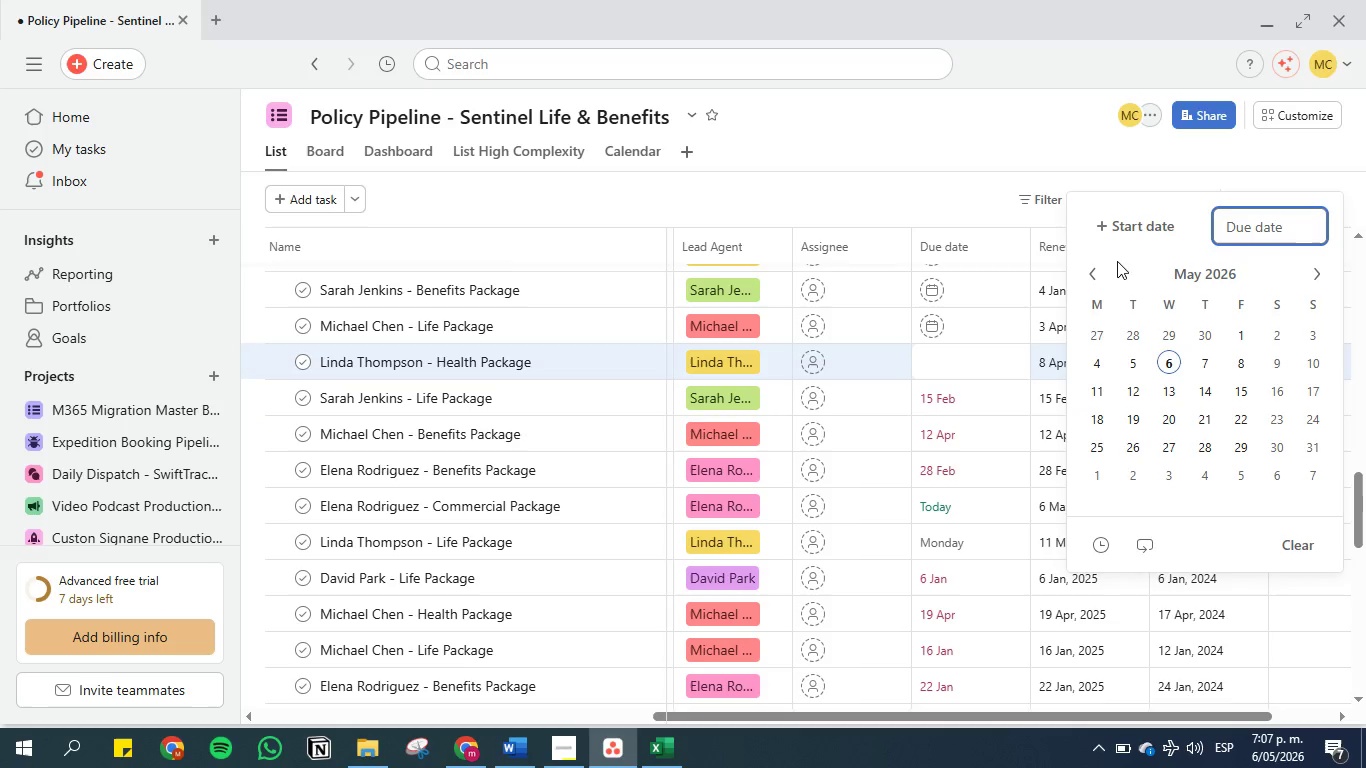 
left_click([1096, 271])
 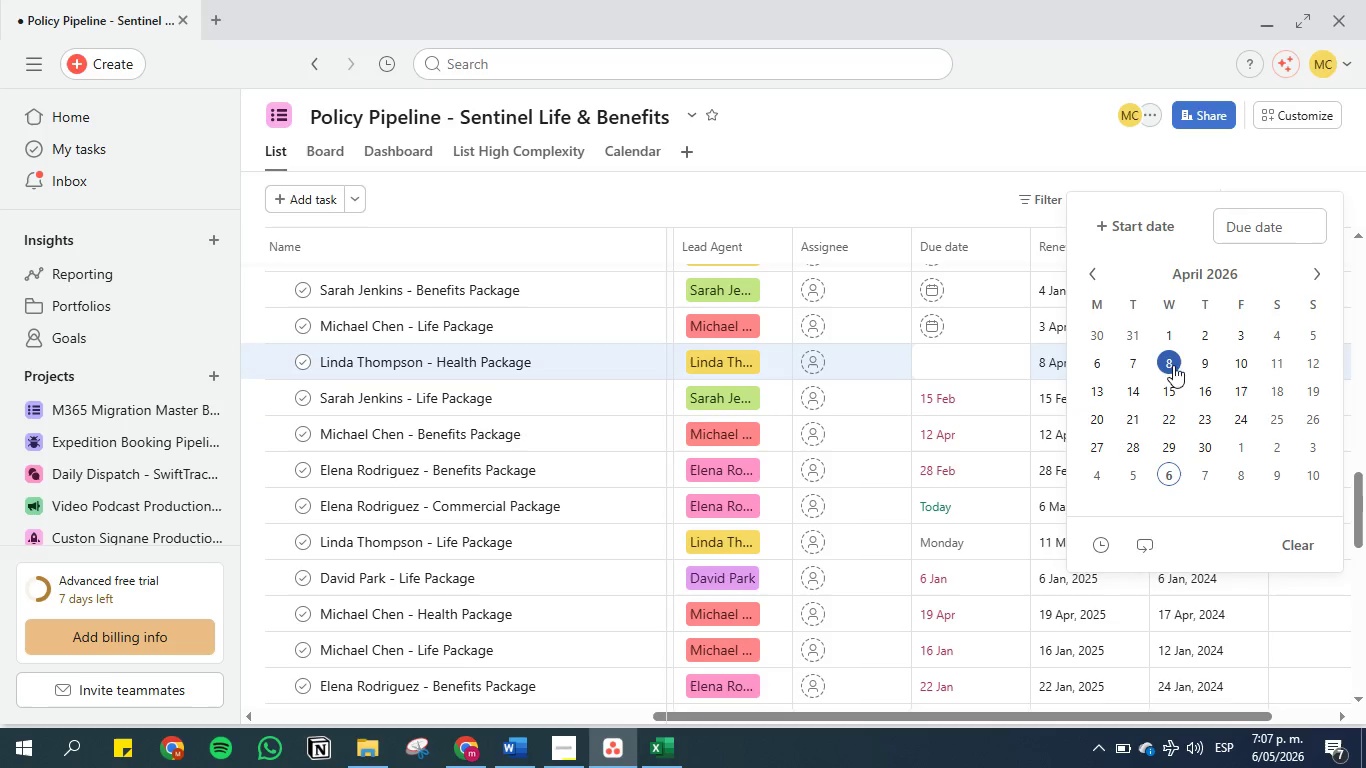 
left_click([1169, 357])
 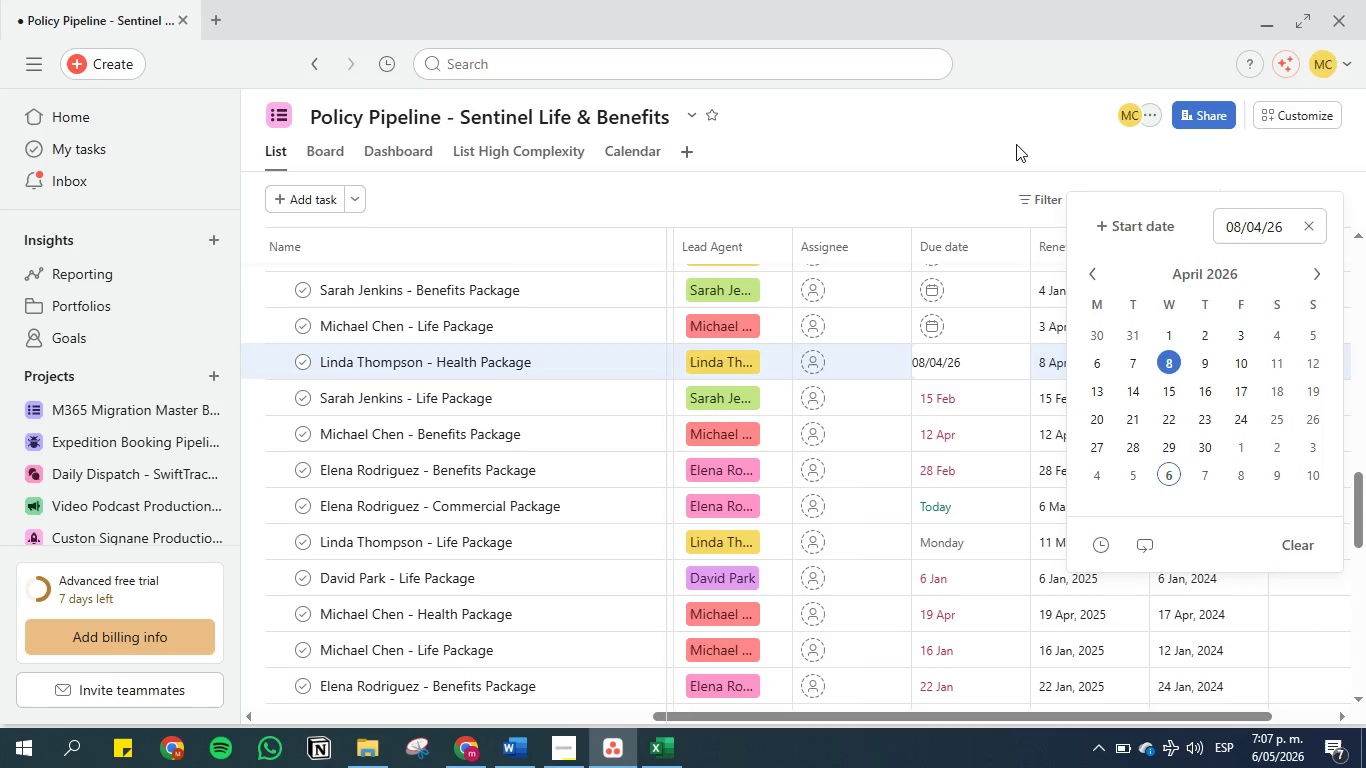 
left_click([1012, 136])
 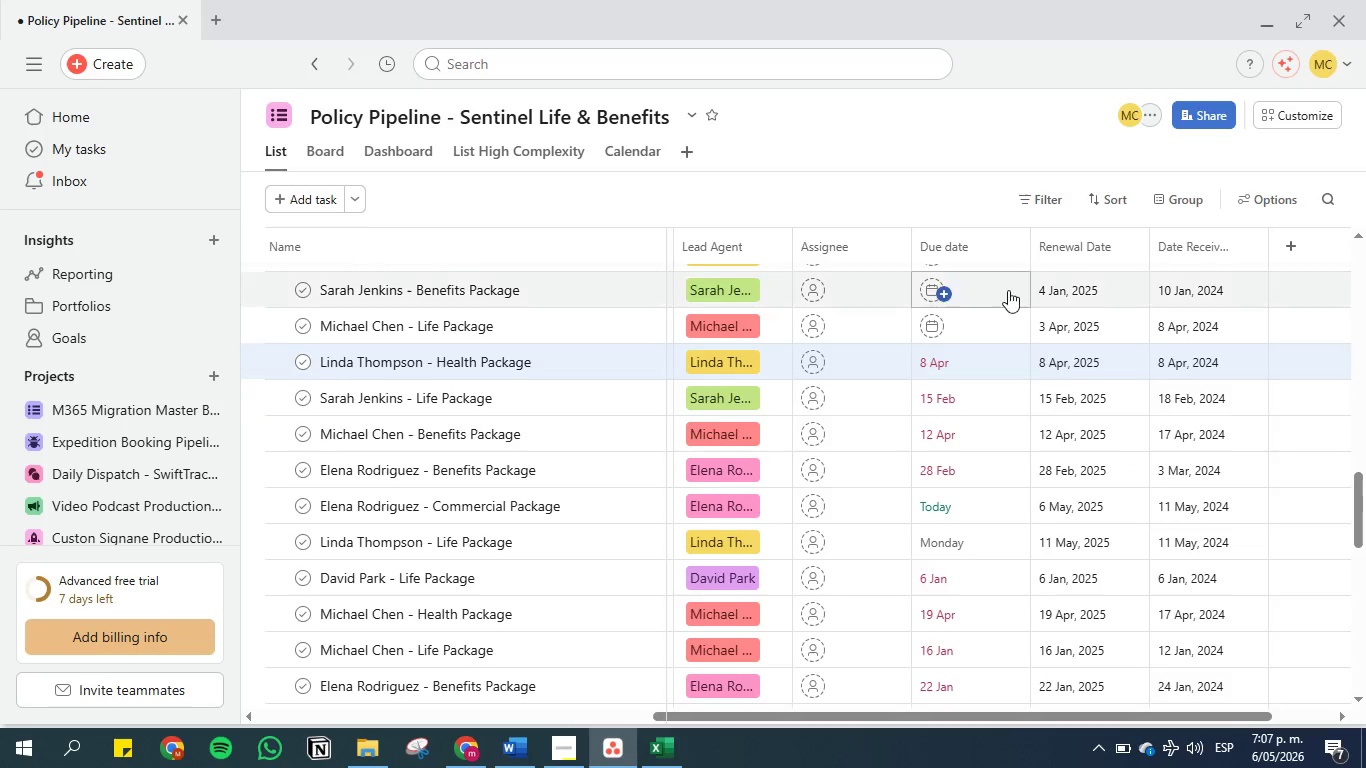 
scroll: coordinate [1007, 301], scroll_direction: up, amount: 2.0
 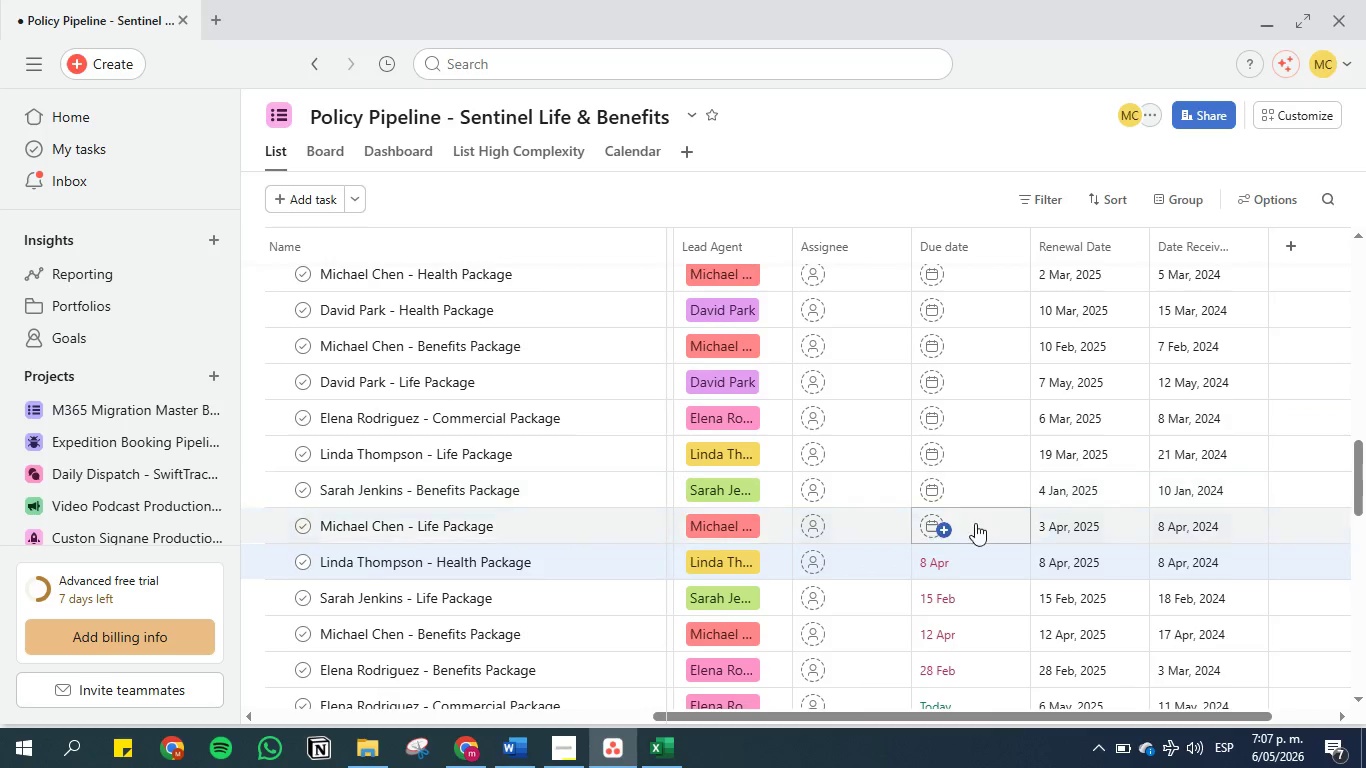 
left_click([973, 527])
 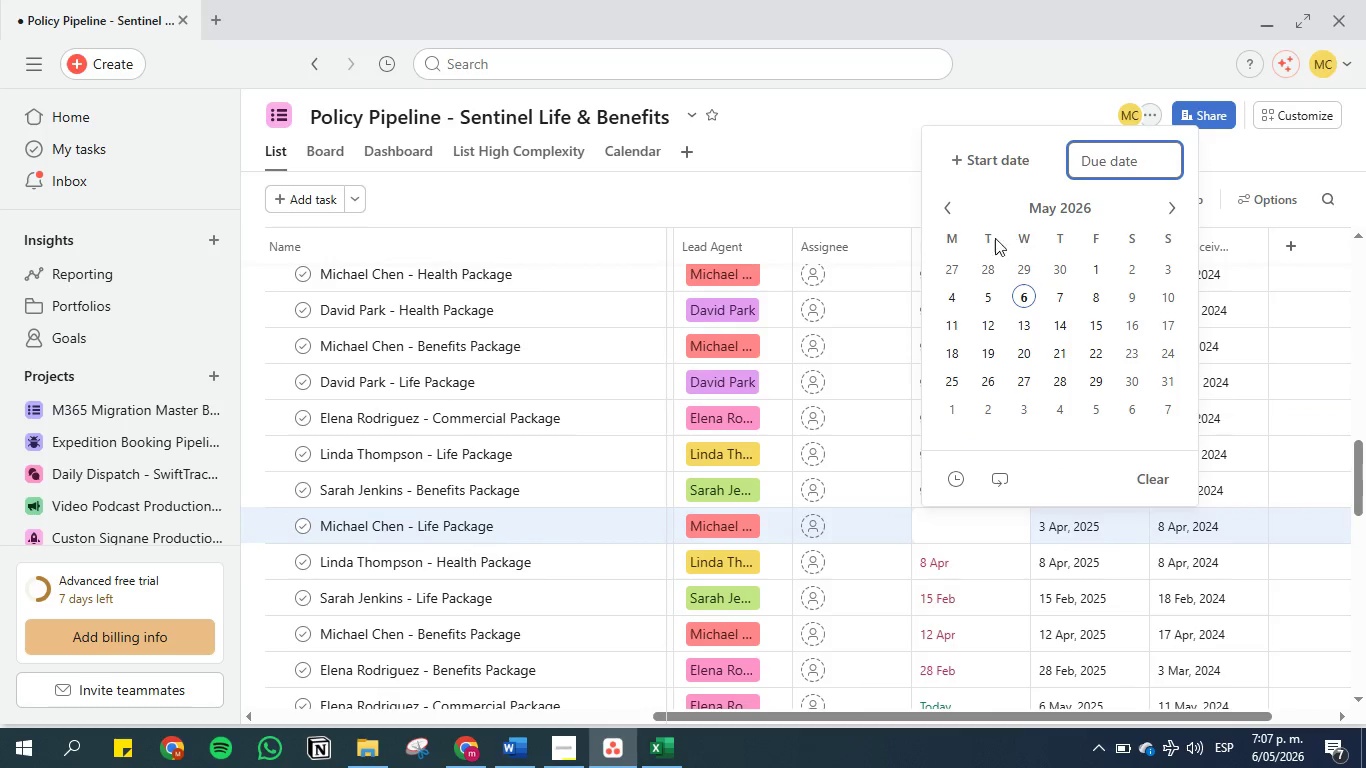 
left_click([948, 199])
 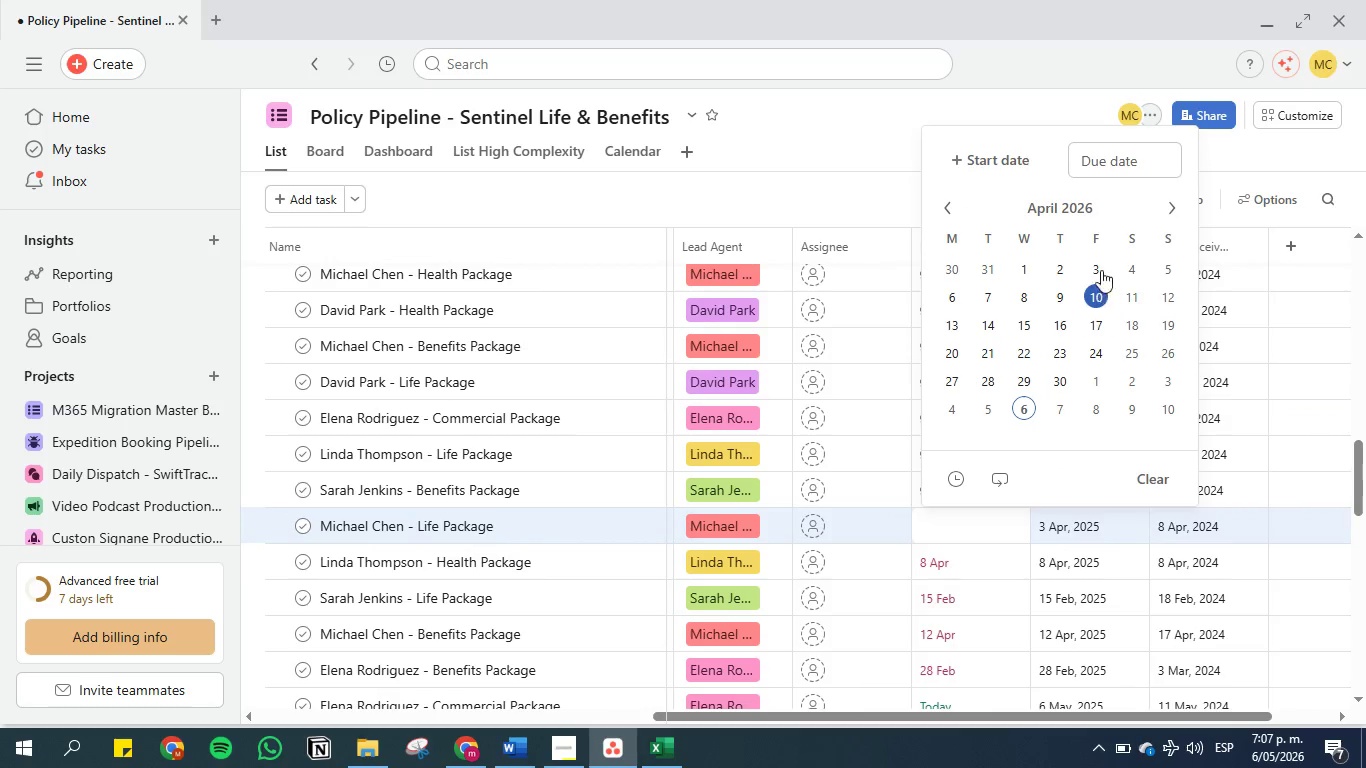 
left_click([1101, 270])
 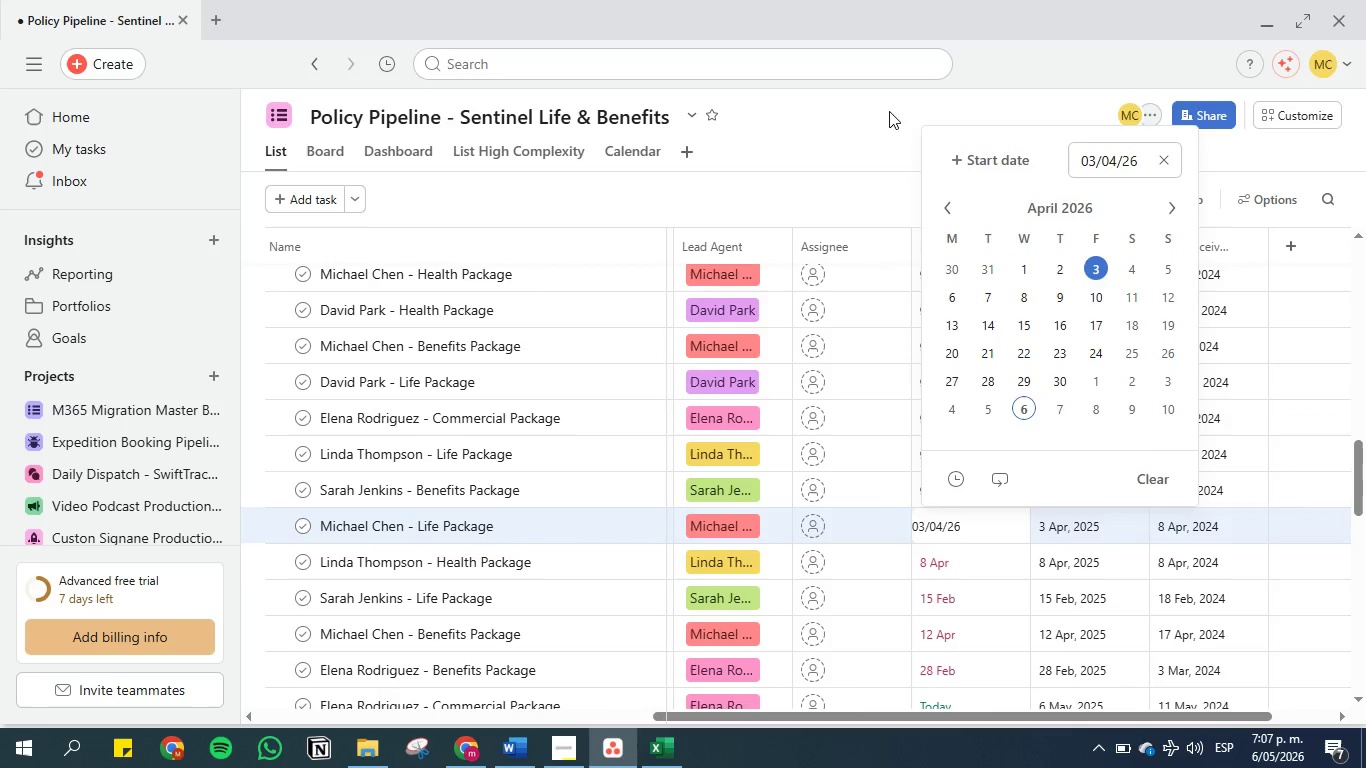 
left_click([884, 111])
 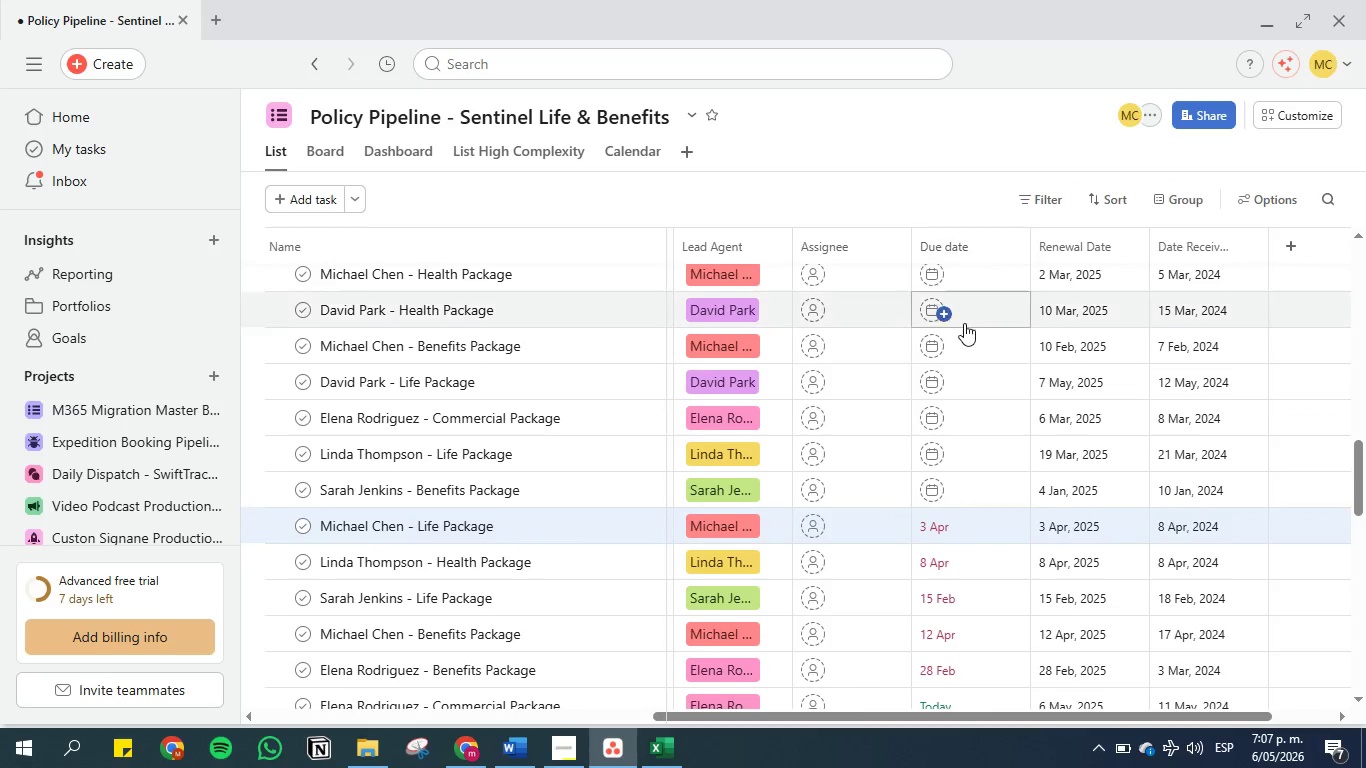 
scroll: coordinate [964, 325], scroll_direction: up, amount: 2.0
 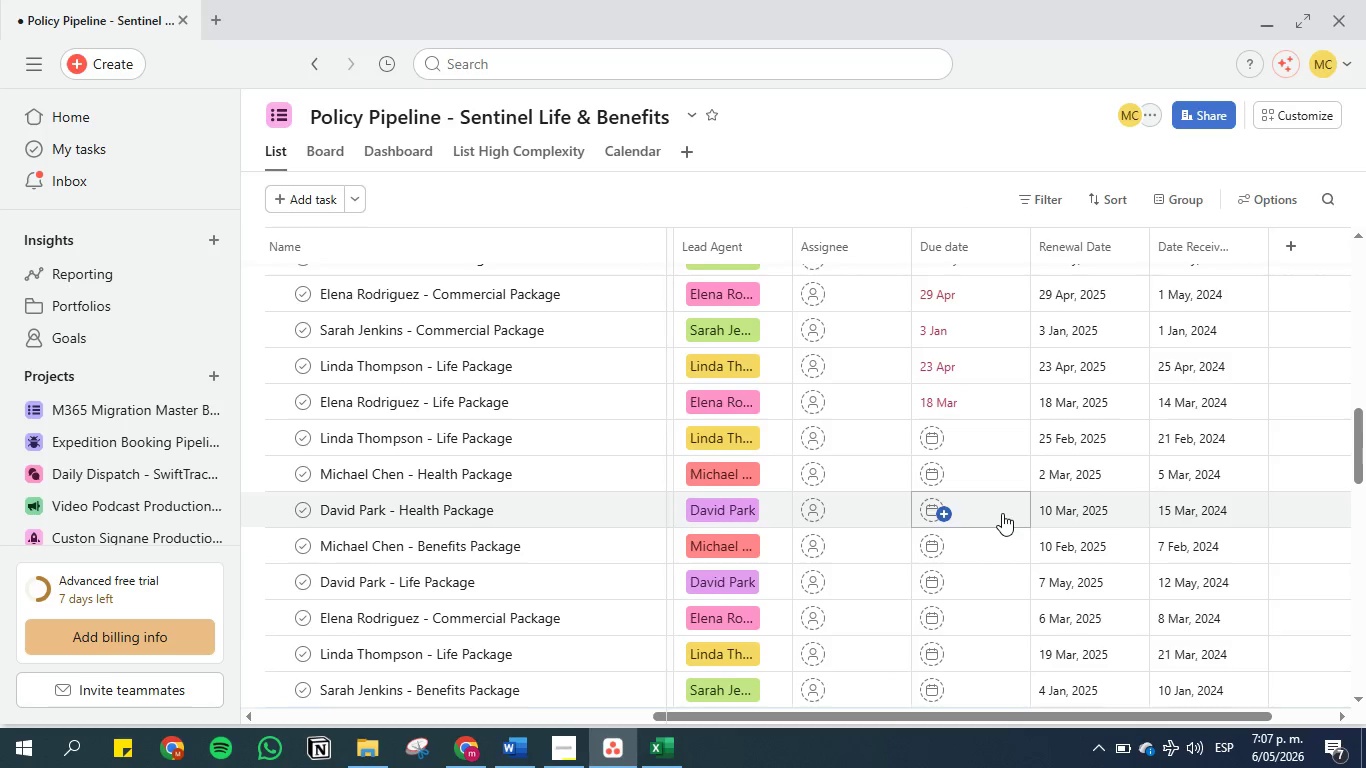 
scroll: coordinate [1002, 513], scroll_direction: down, amount: 1.0
 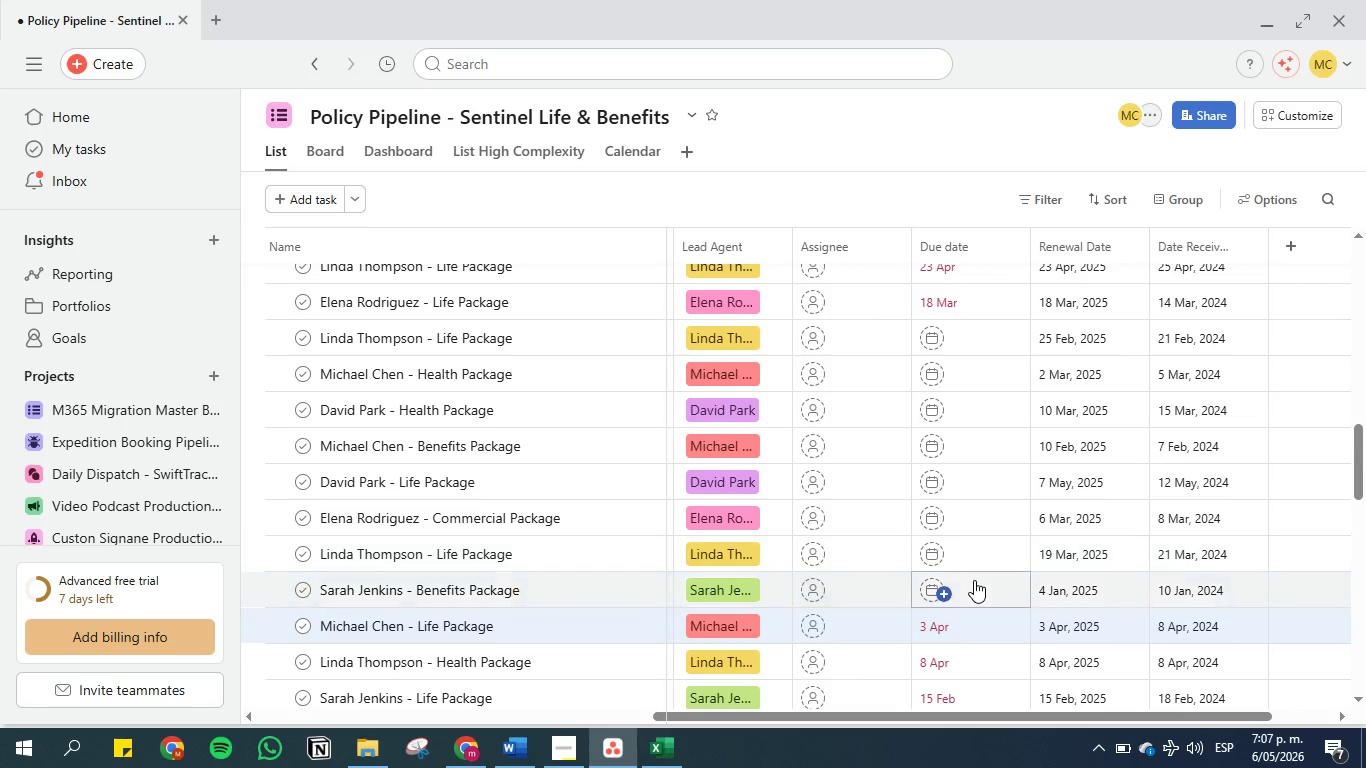 
left_click([974, 580])
 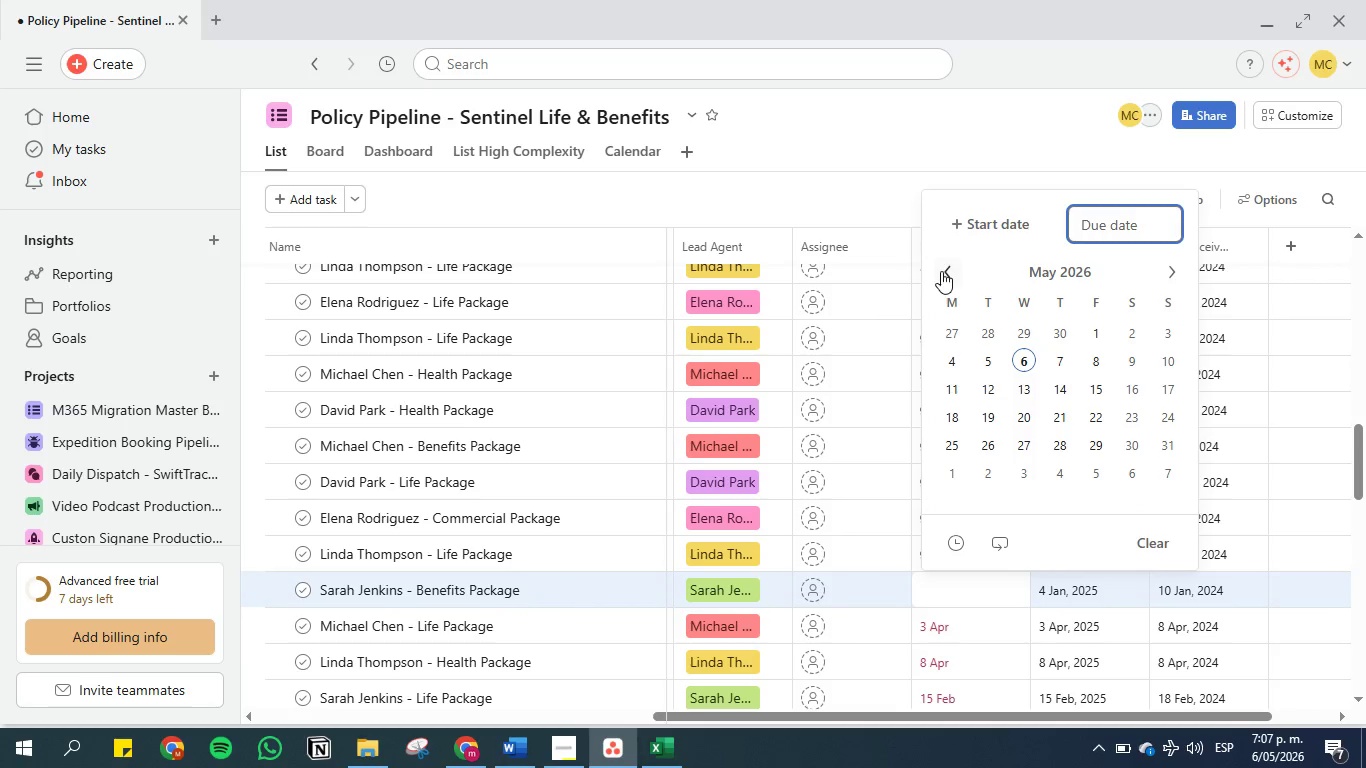 
double_click([941, 271])
 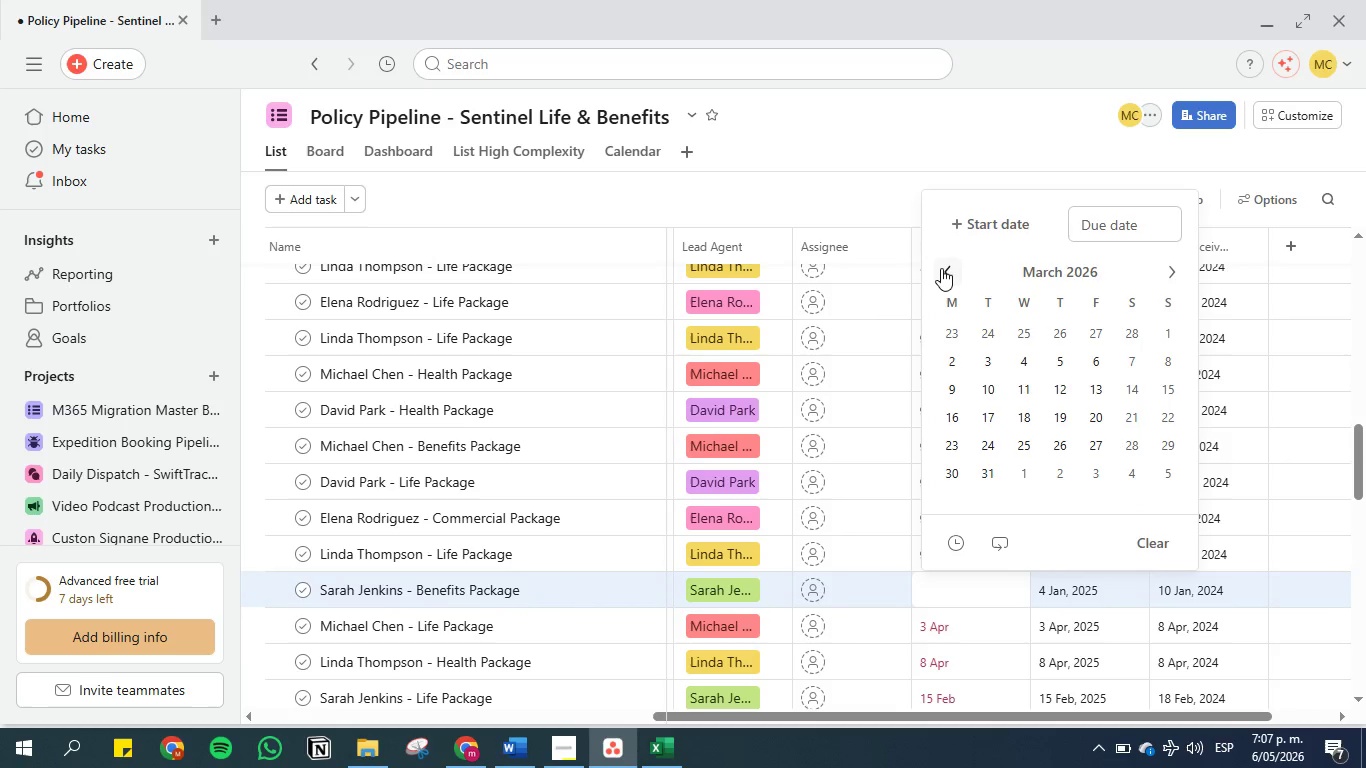 
triple_click([941, 268])
 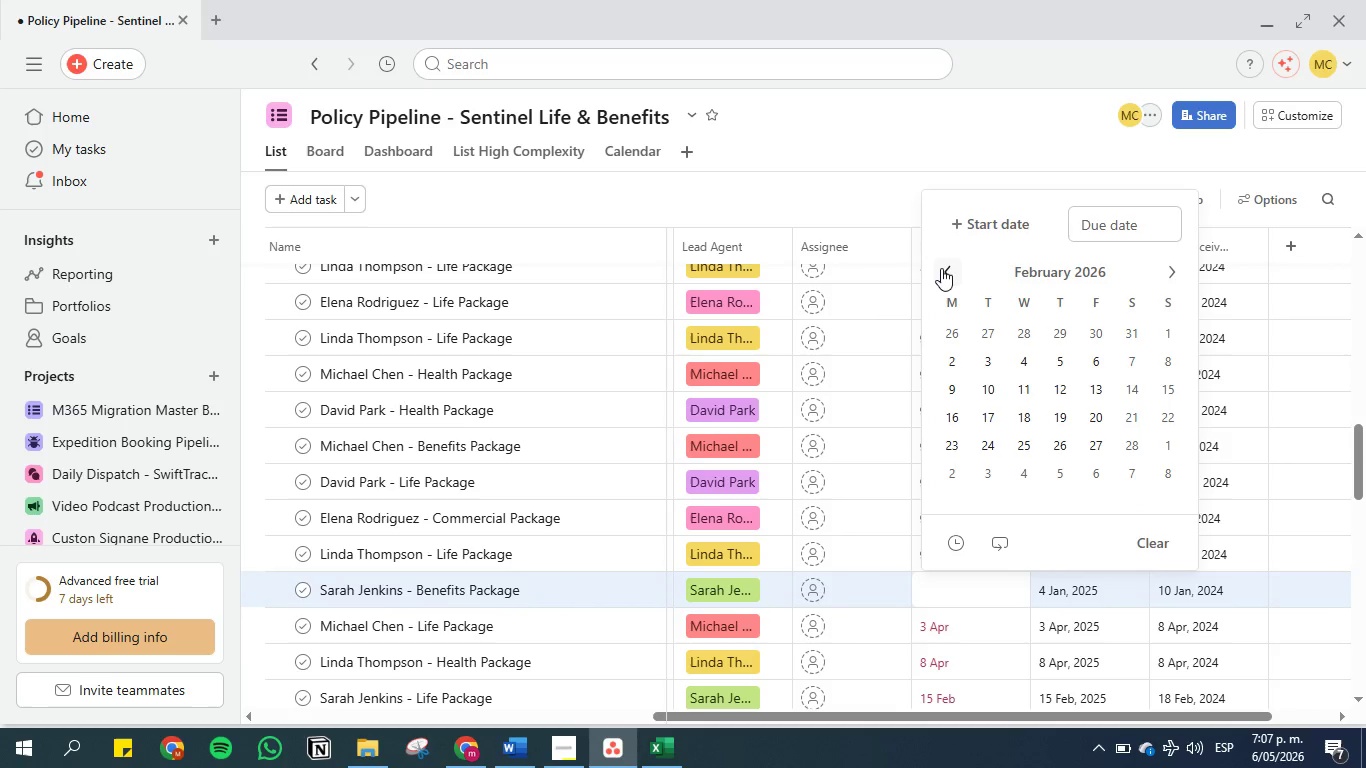 
left_click([941, 268])
 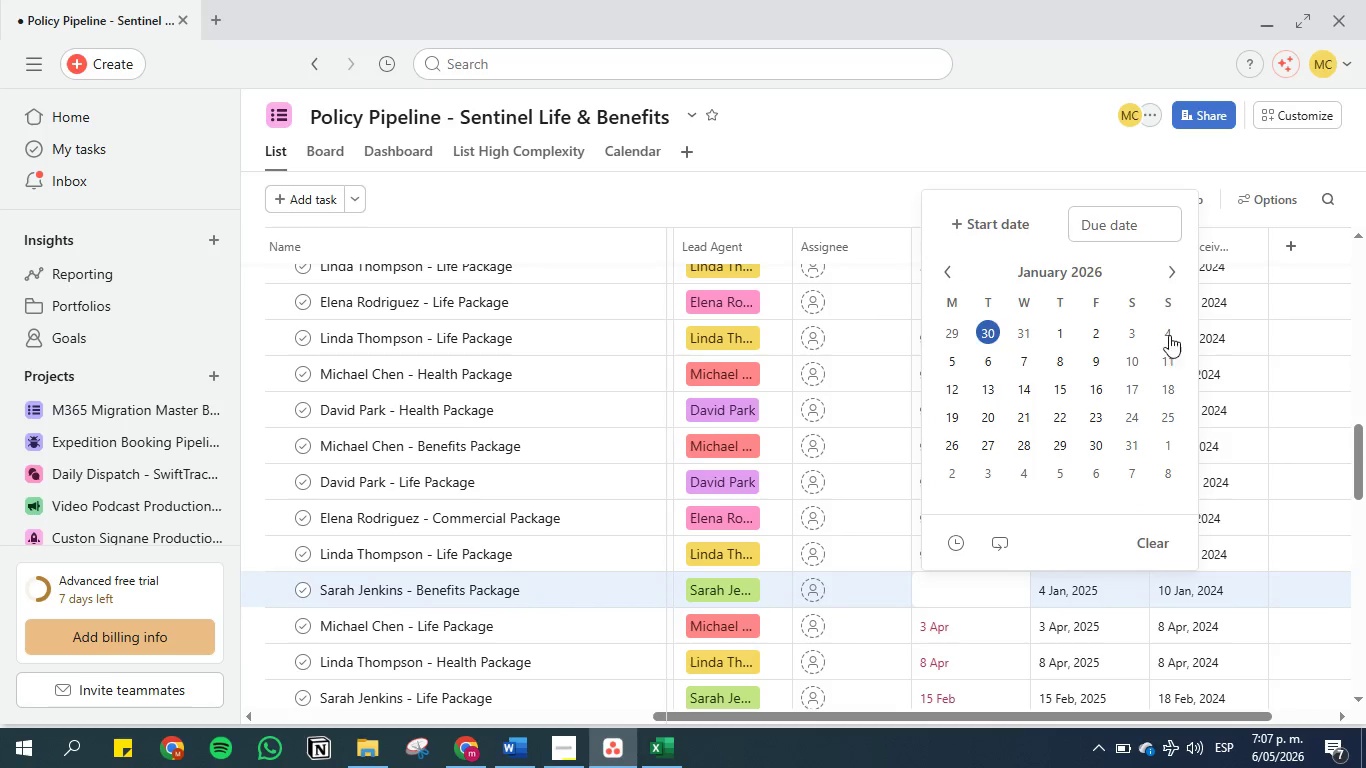 
left_click([1175, 335])
 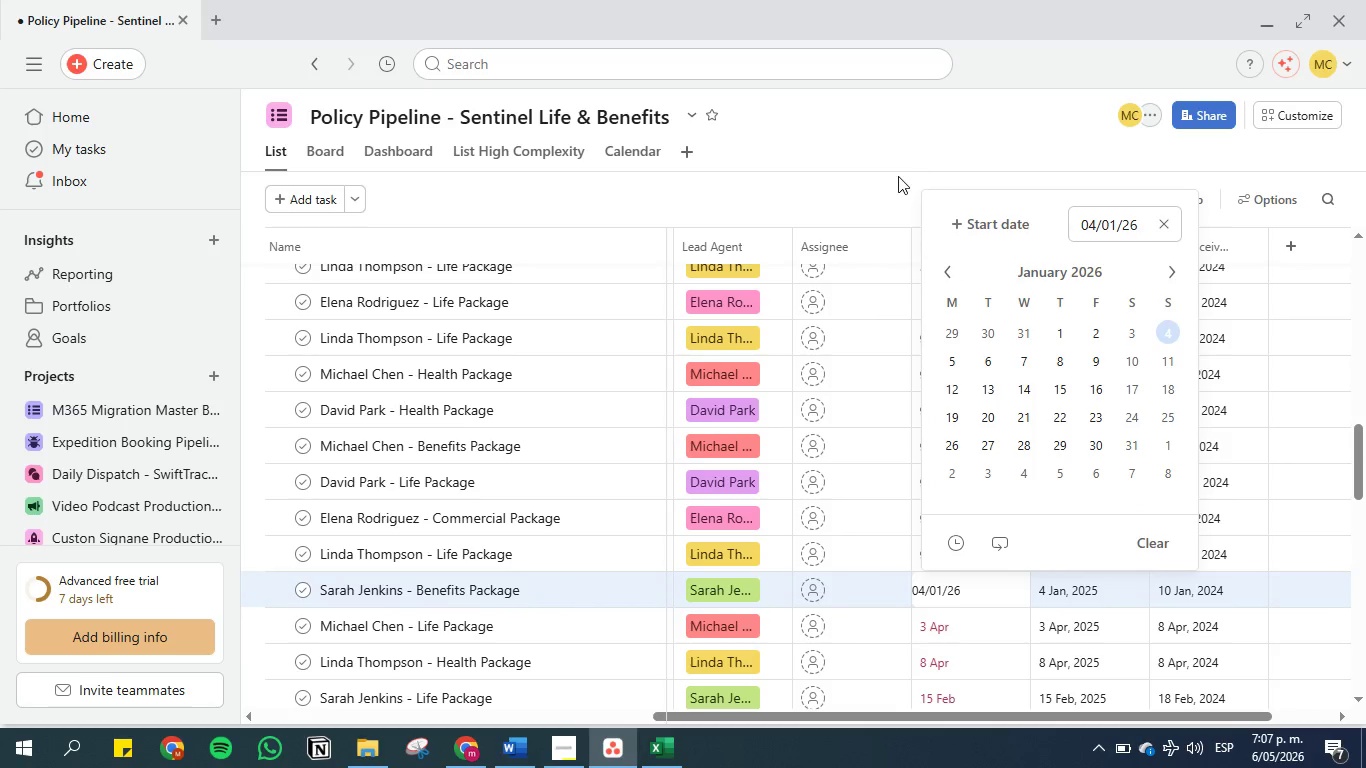 
left_click([896, 176])
 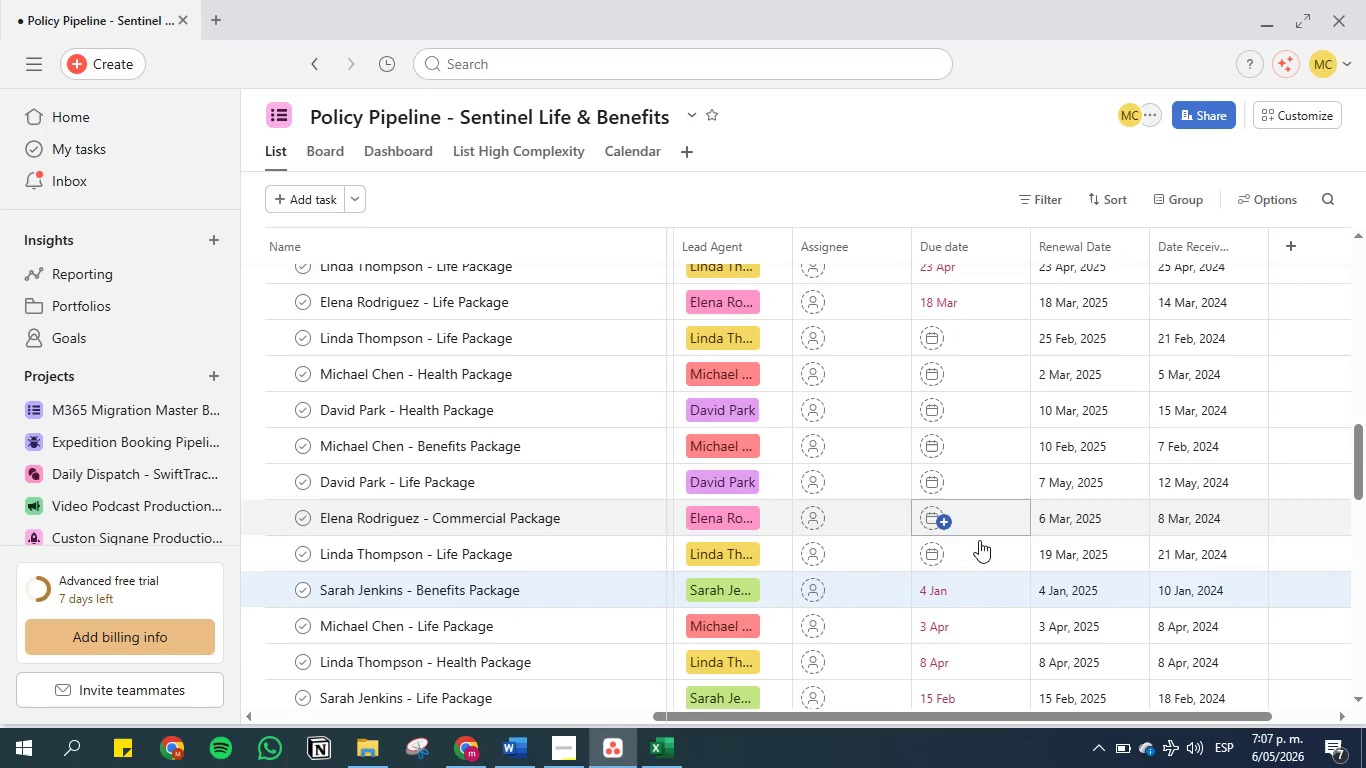 
left_click([964, 551])
 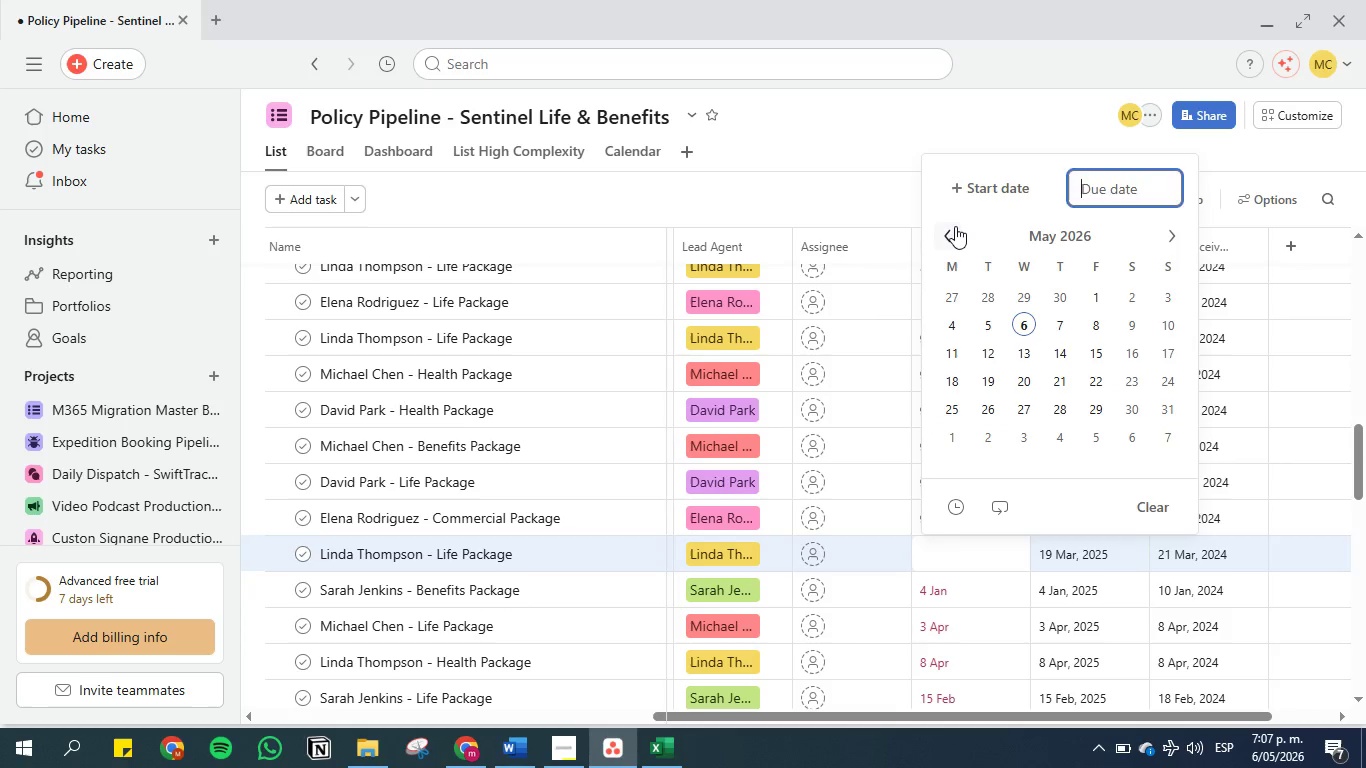 
double_click([955, 226])
 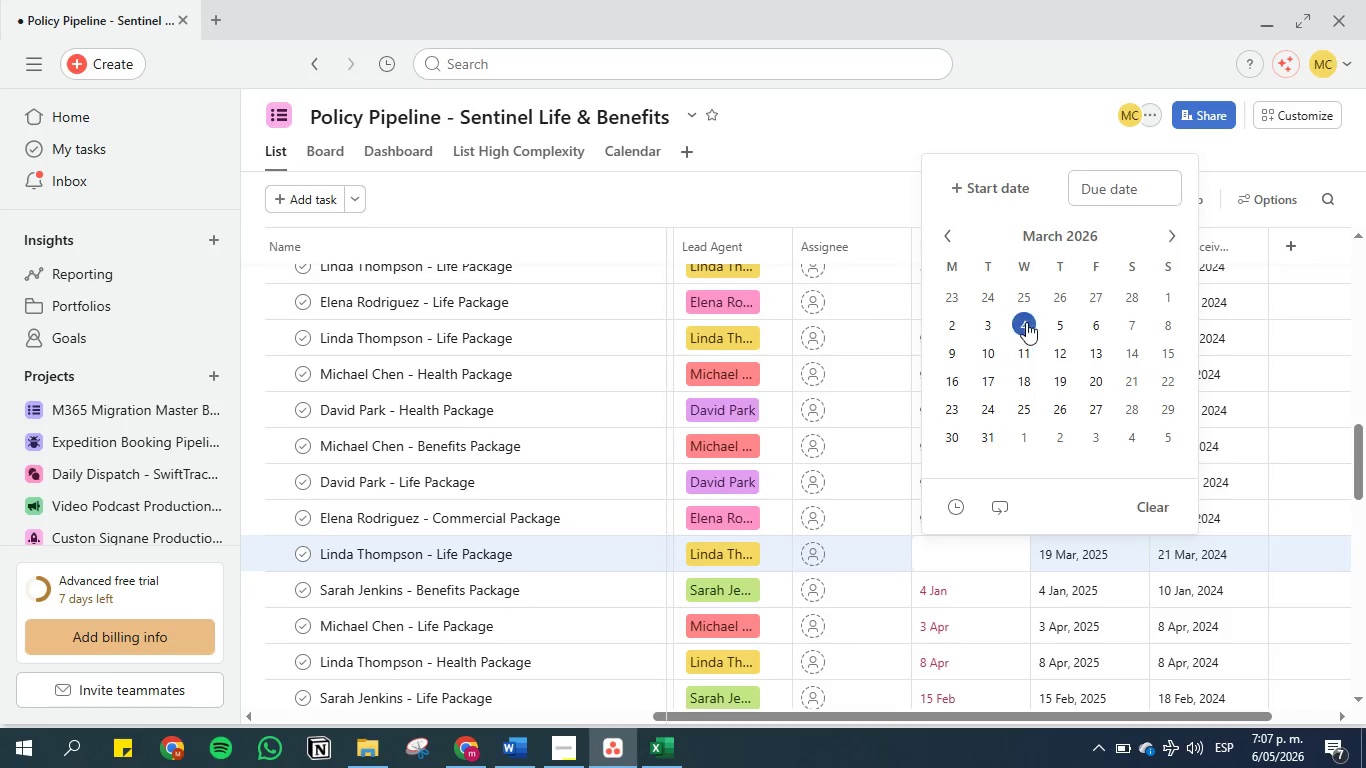 
double_click([844, 186])
 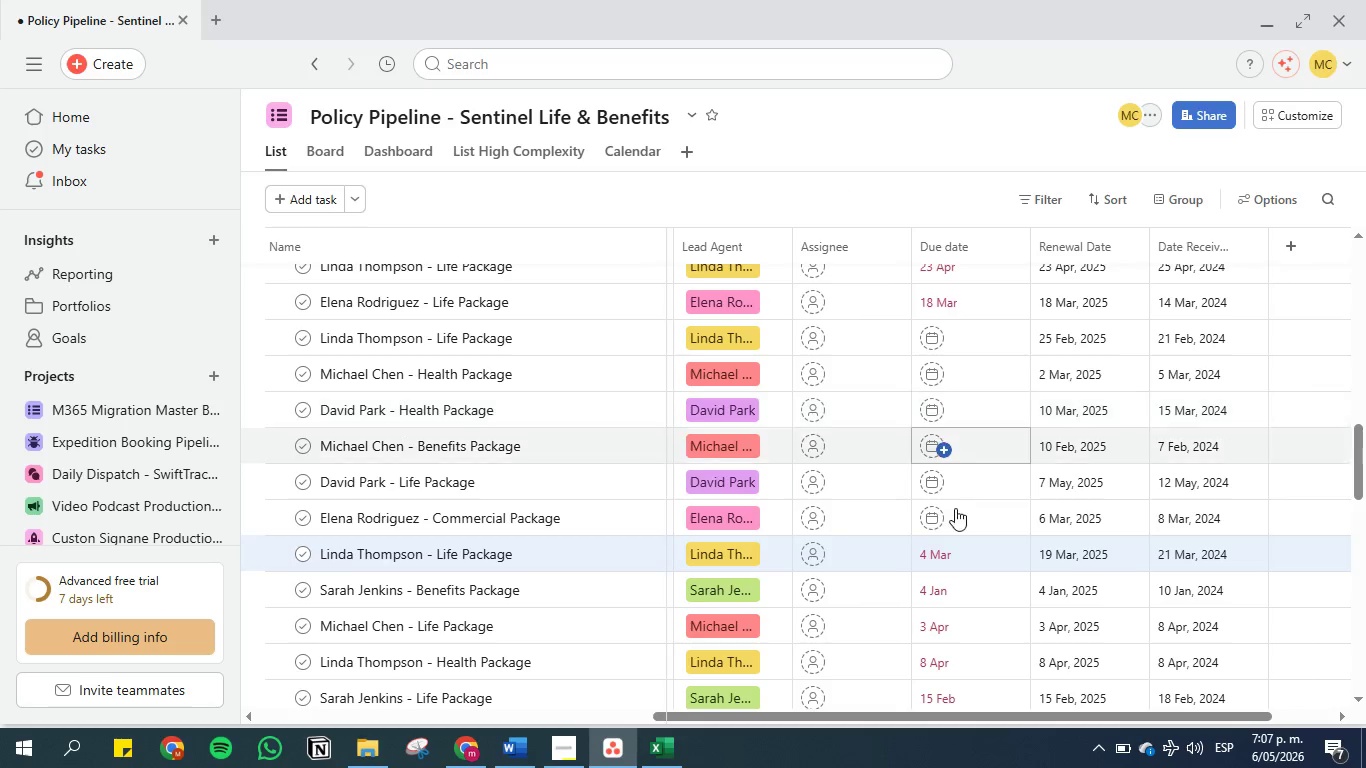 
left_click([955, 522])
 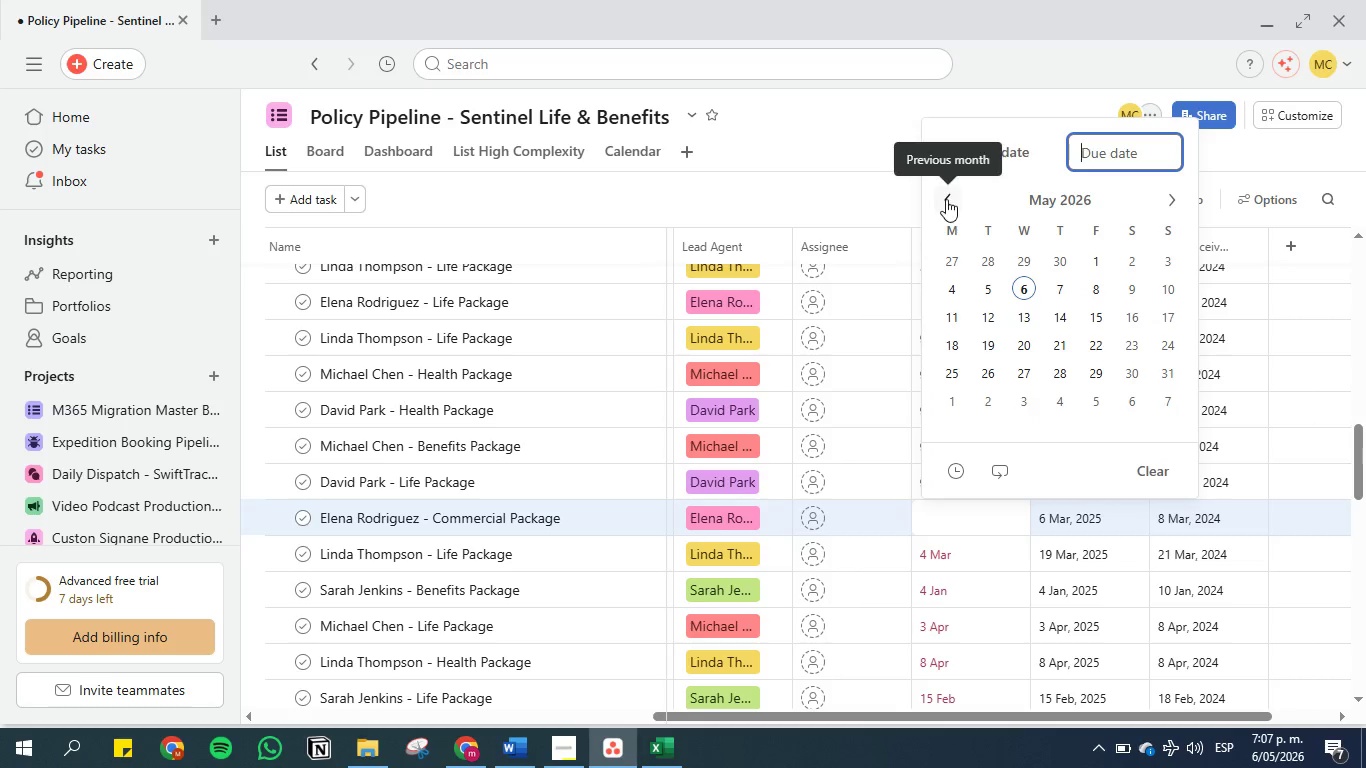 
double_click([946, 199])
 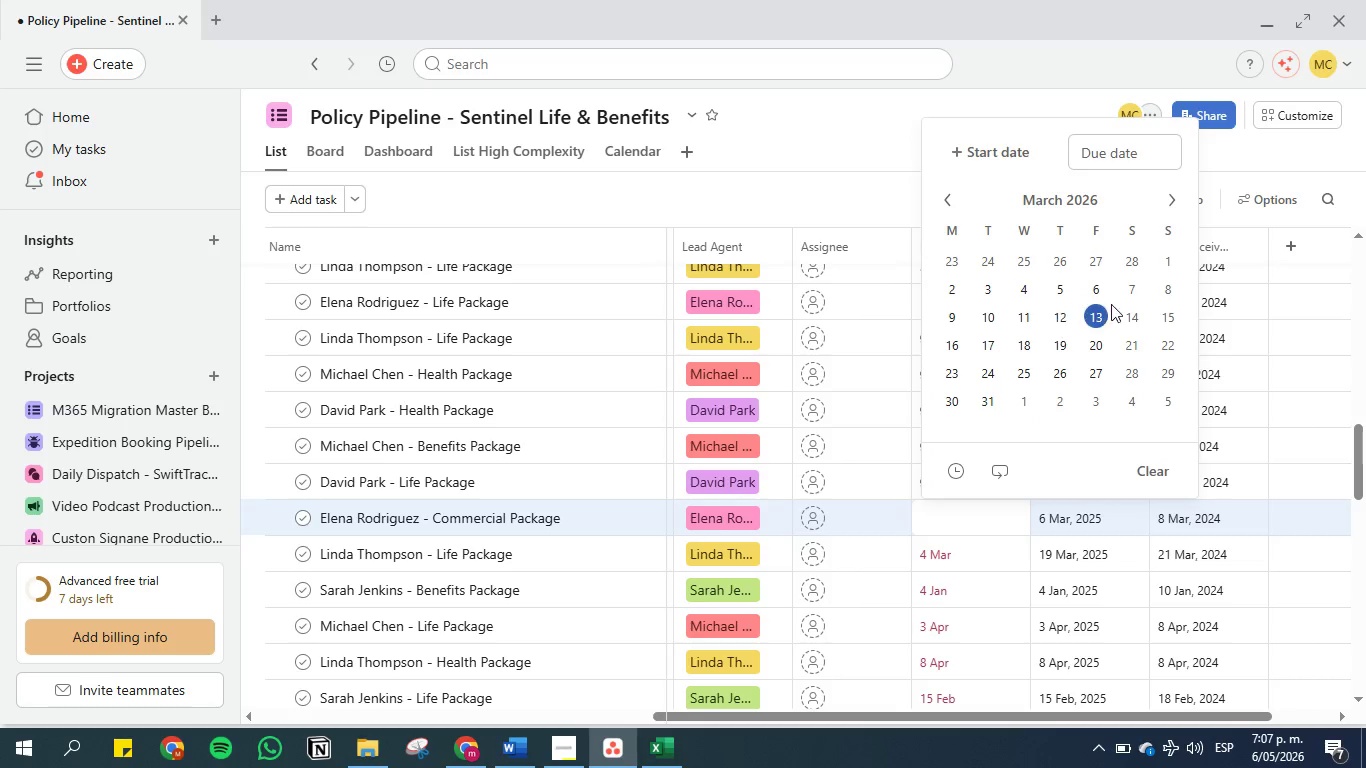 
left_click([1103, 290])
 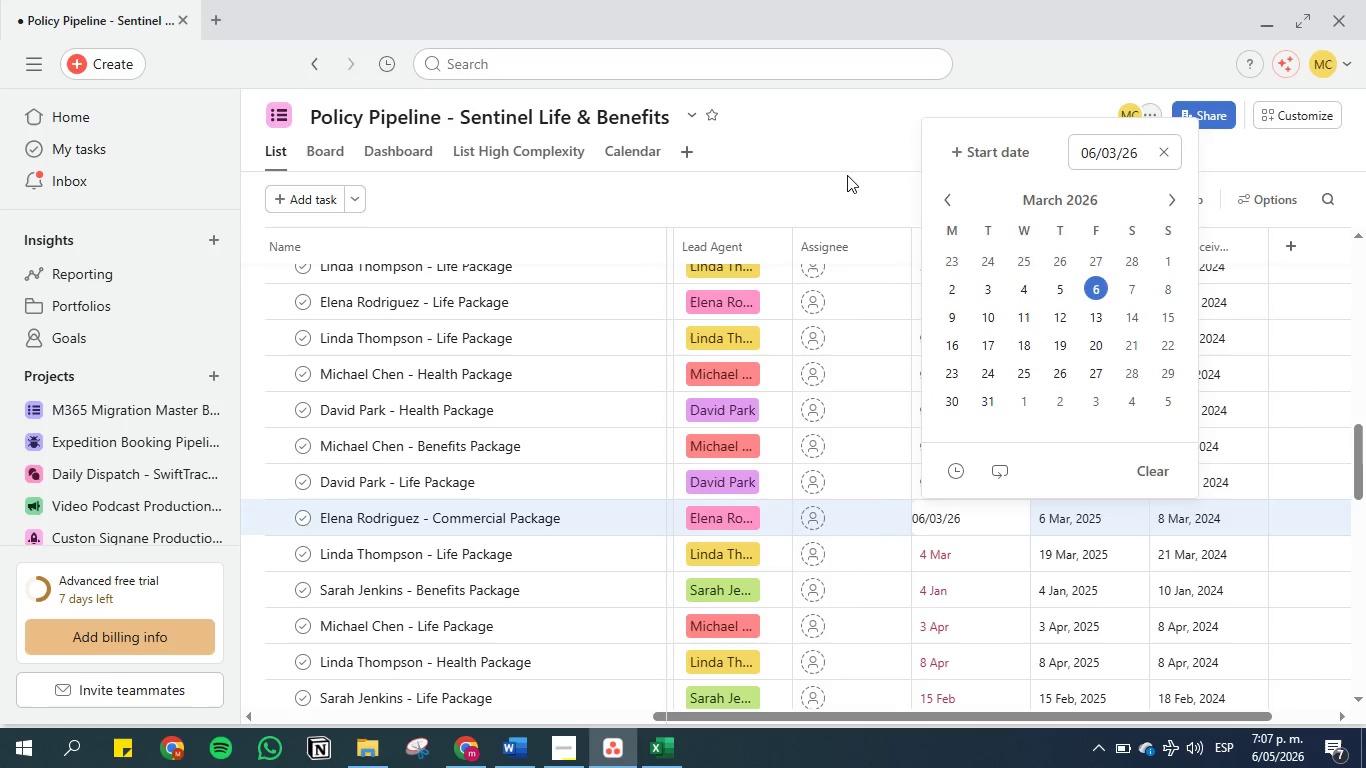 
left_click([846, 174])
 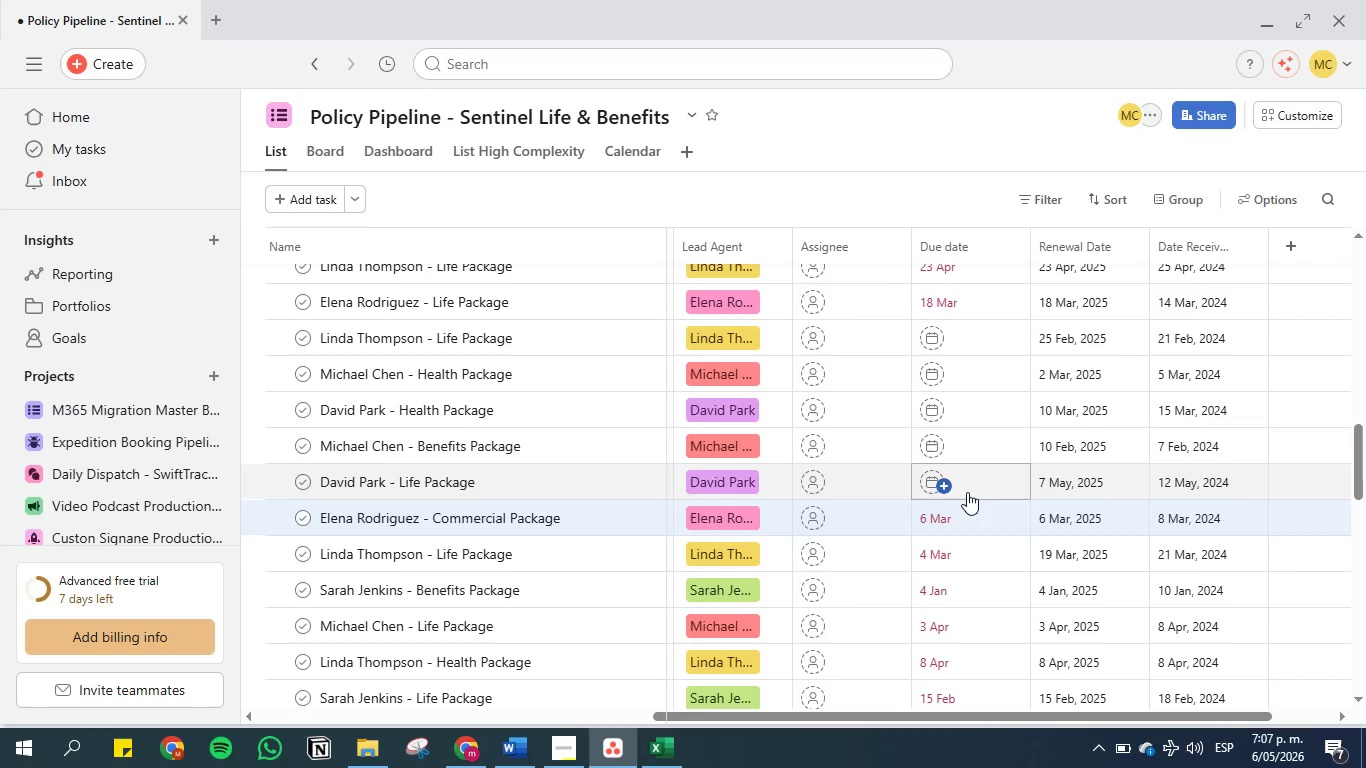 
left_click([967, 477])
 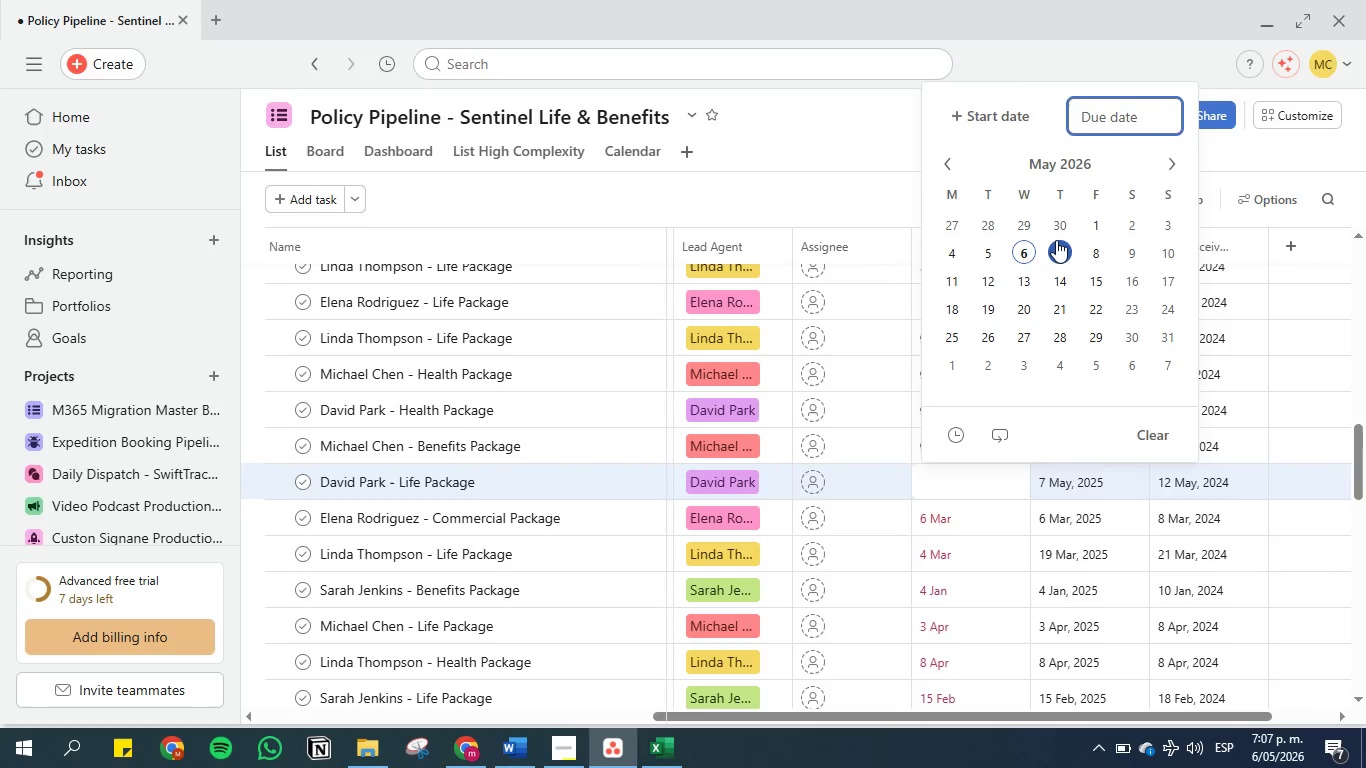 
left_click([1056, 240])
 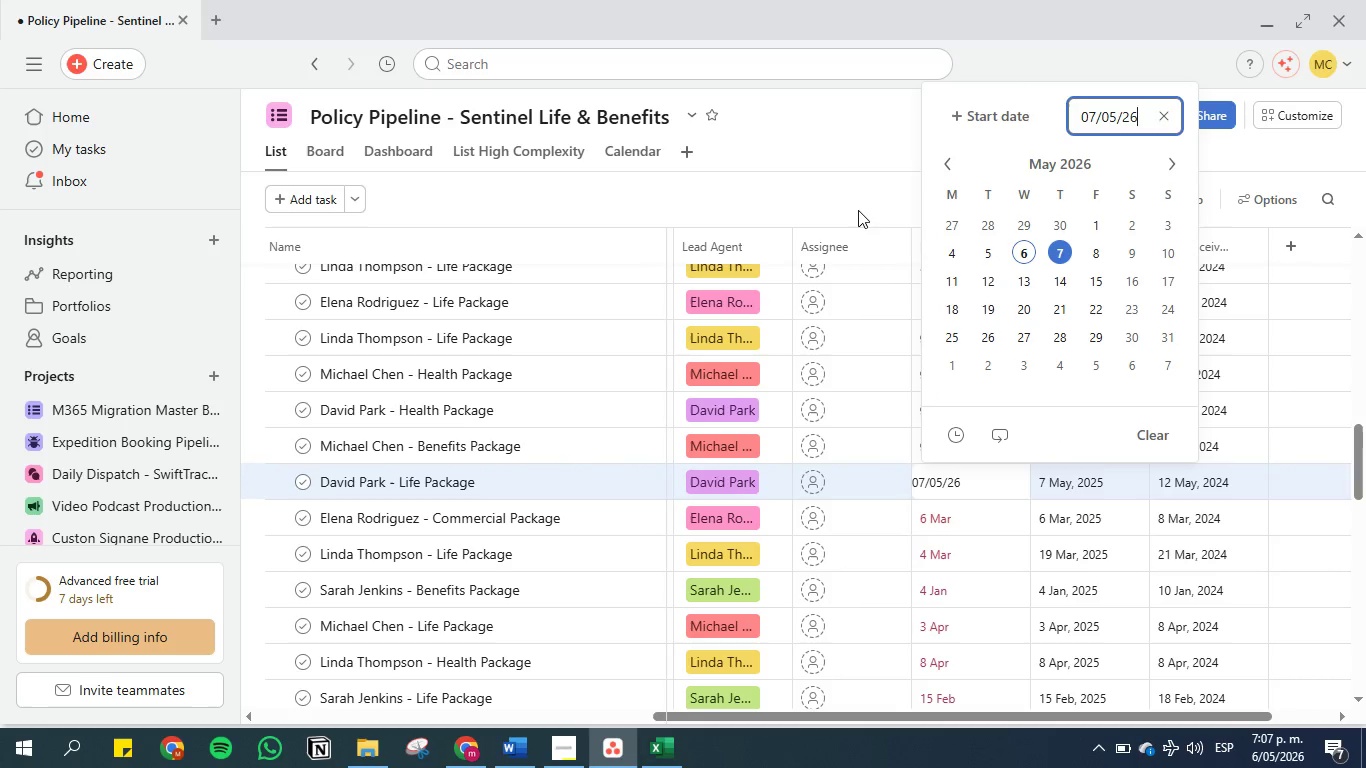 
left_click([858, 202])
 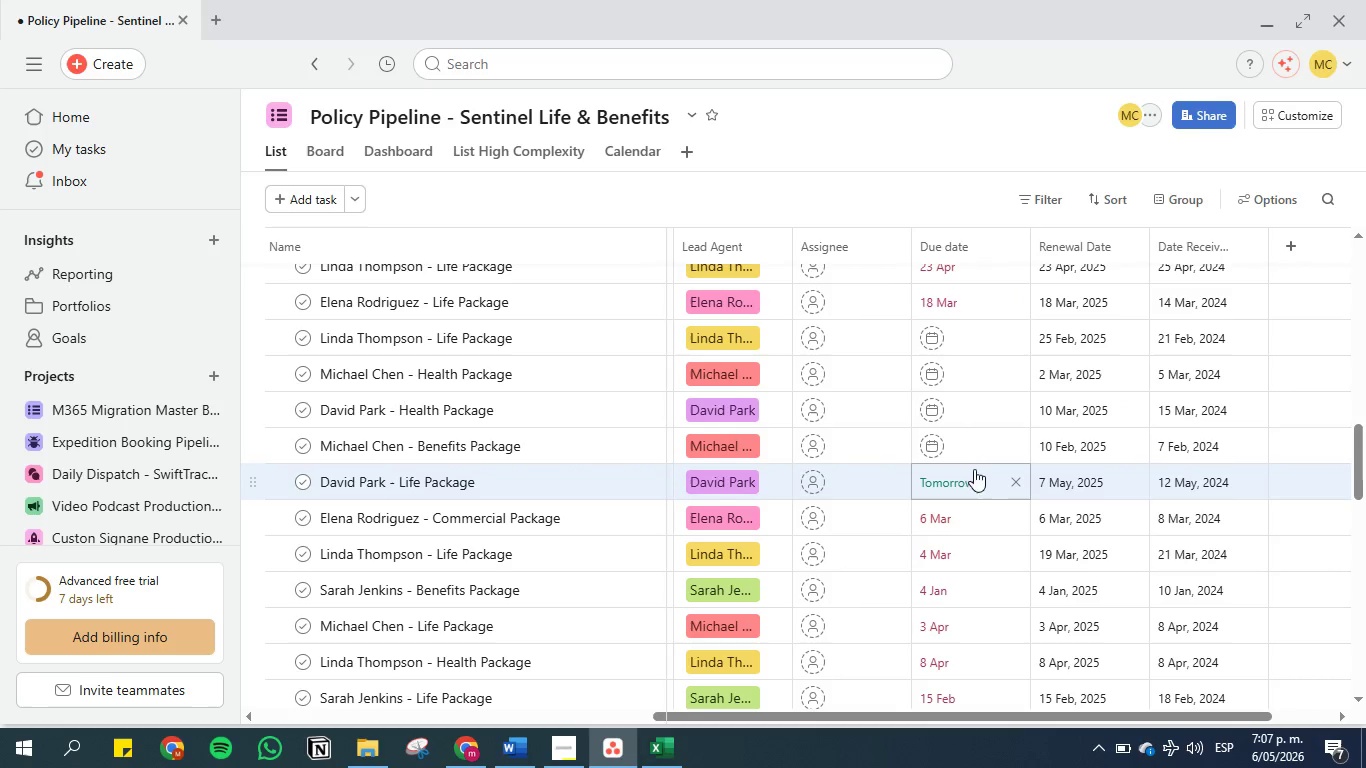 
left_click([977, 442])
 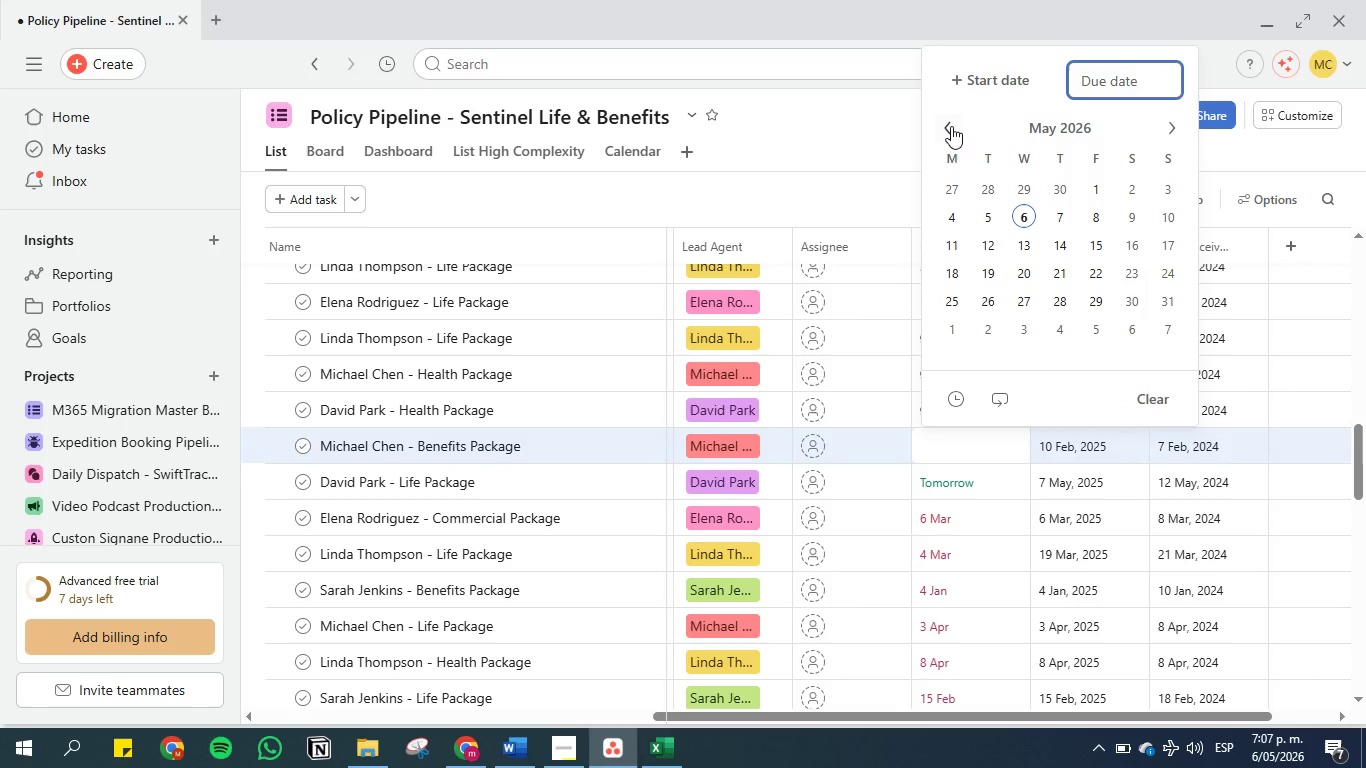 
double_click([951, 120])
 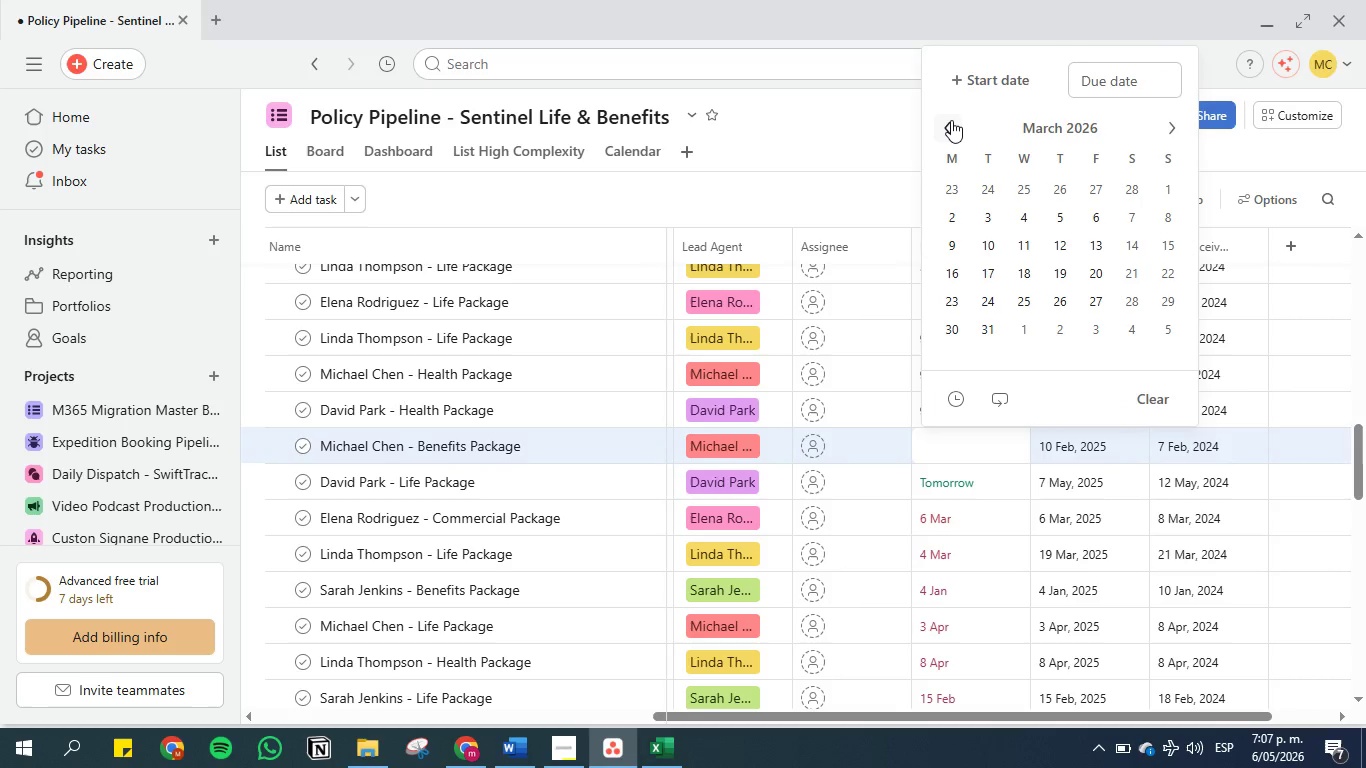 
triple_click([951, 120])
 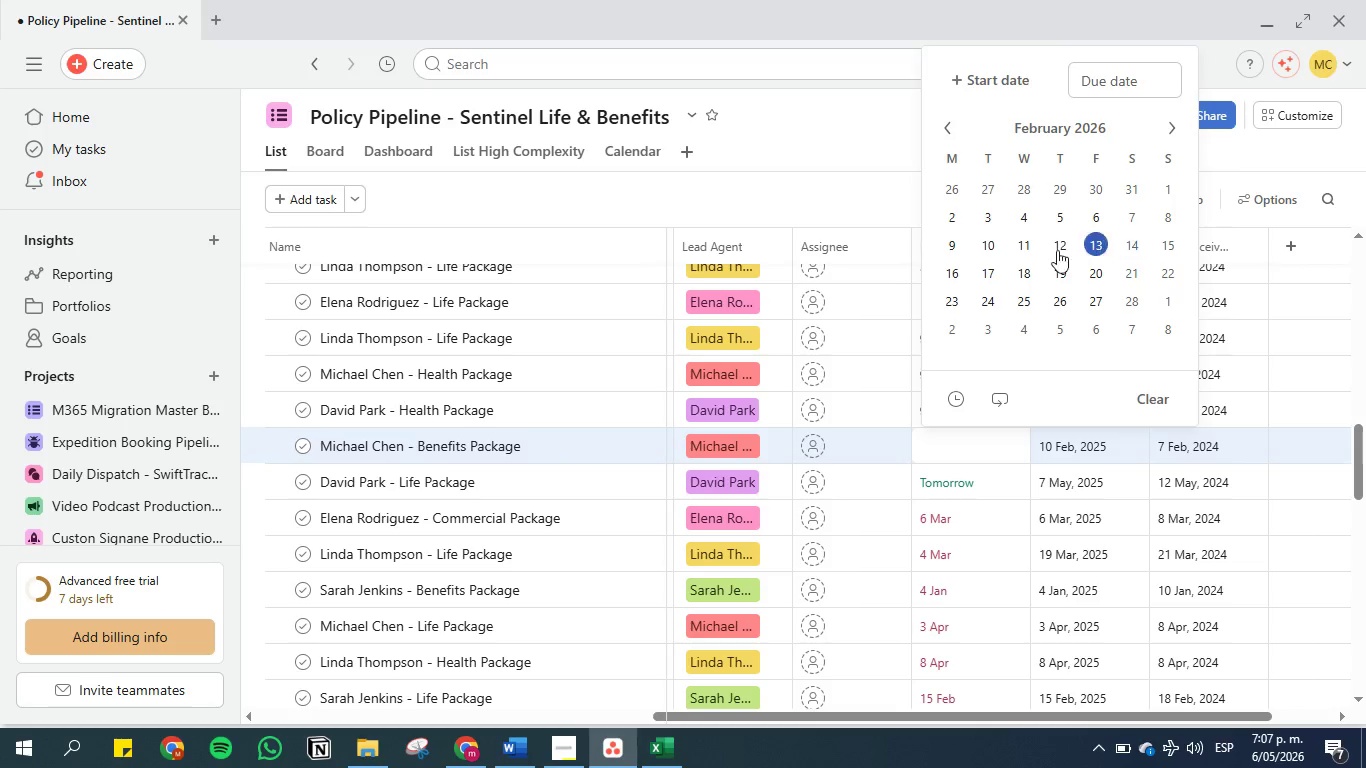 
left_click([992, 243])
 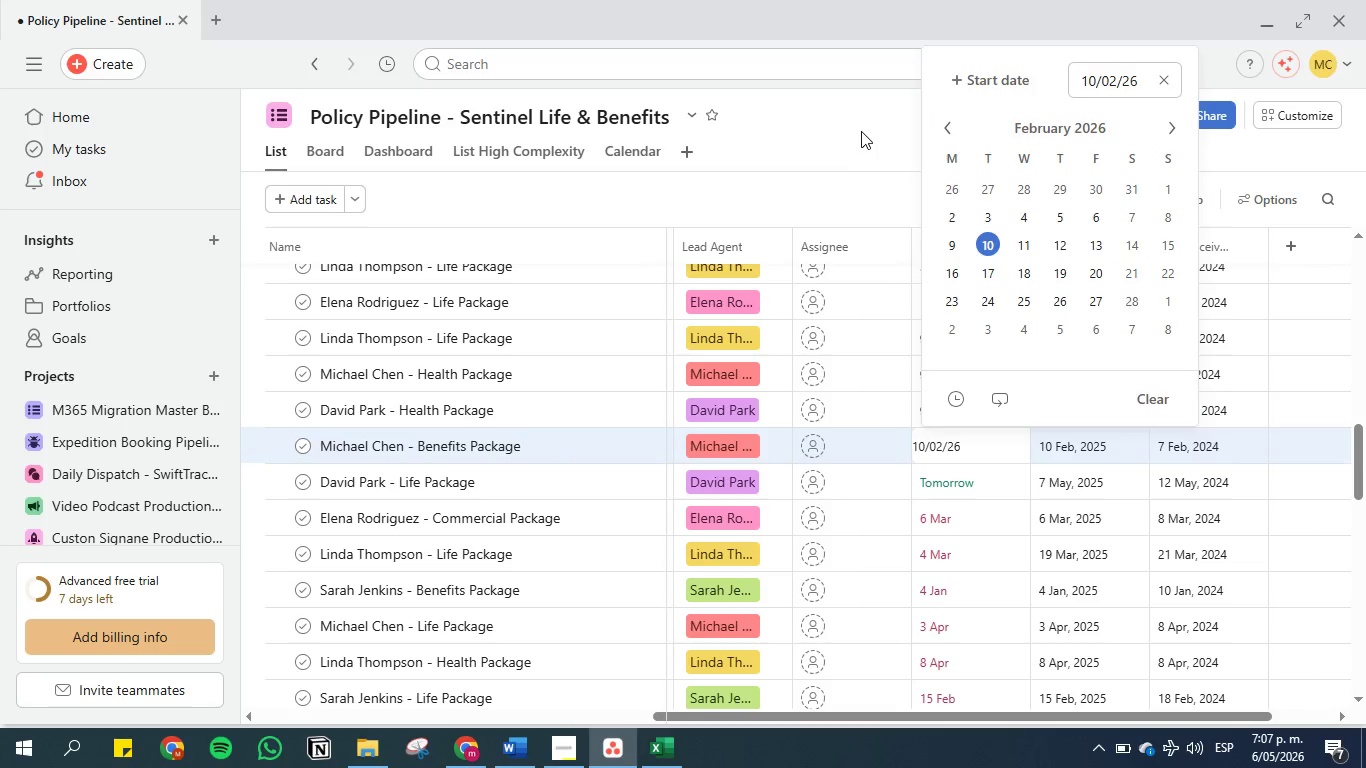 
left_click([861, 131])
 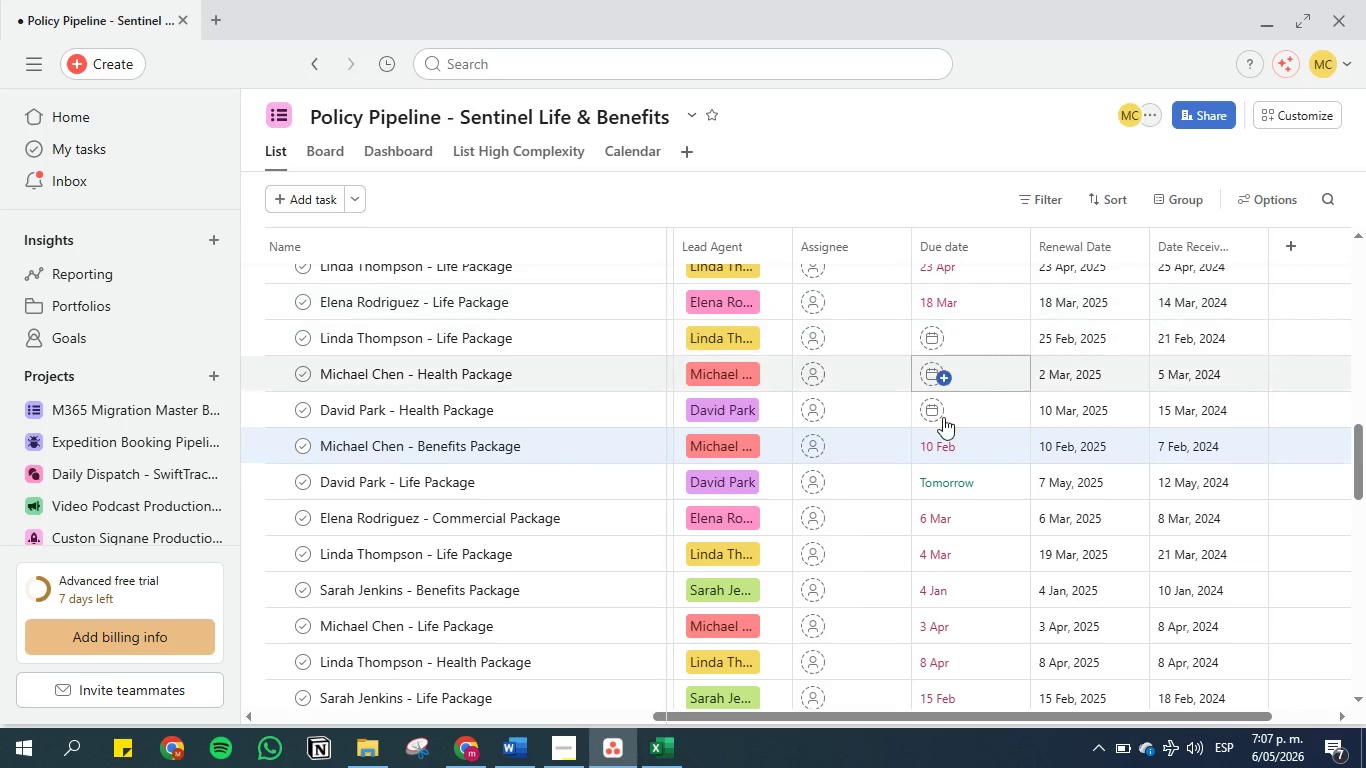 
mouse_move([973, 414])
 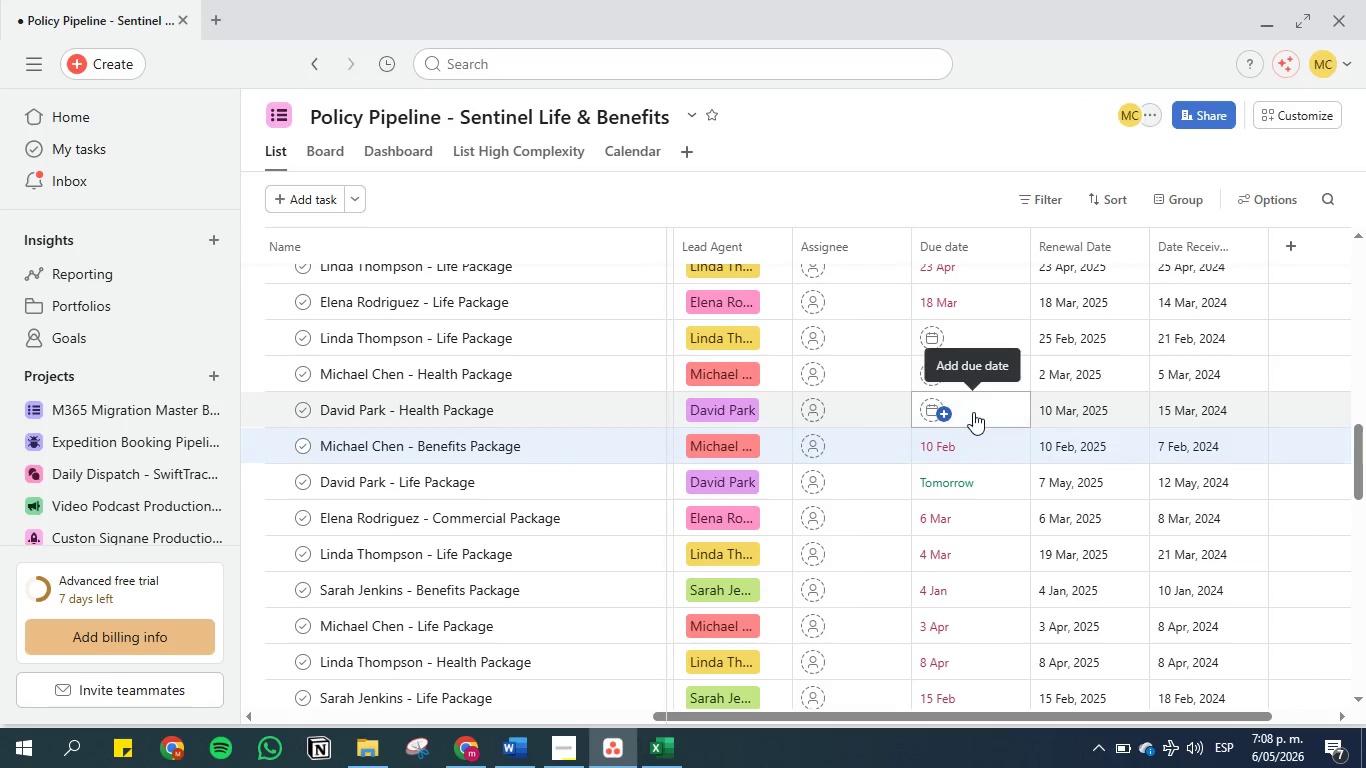 
left_click([973, 412])
 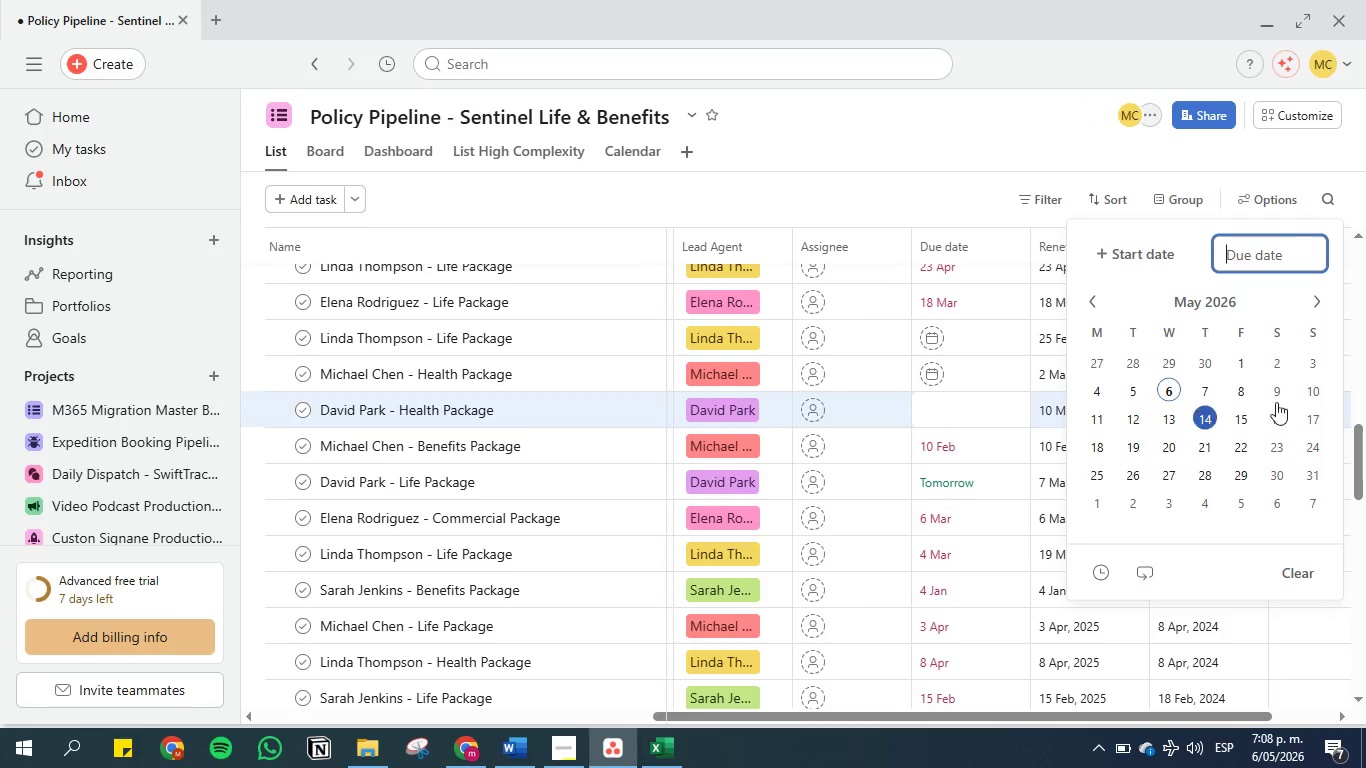 
left_click([1311, 393])
 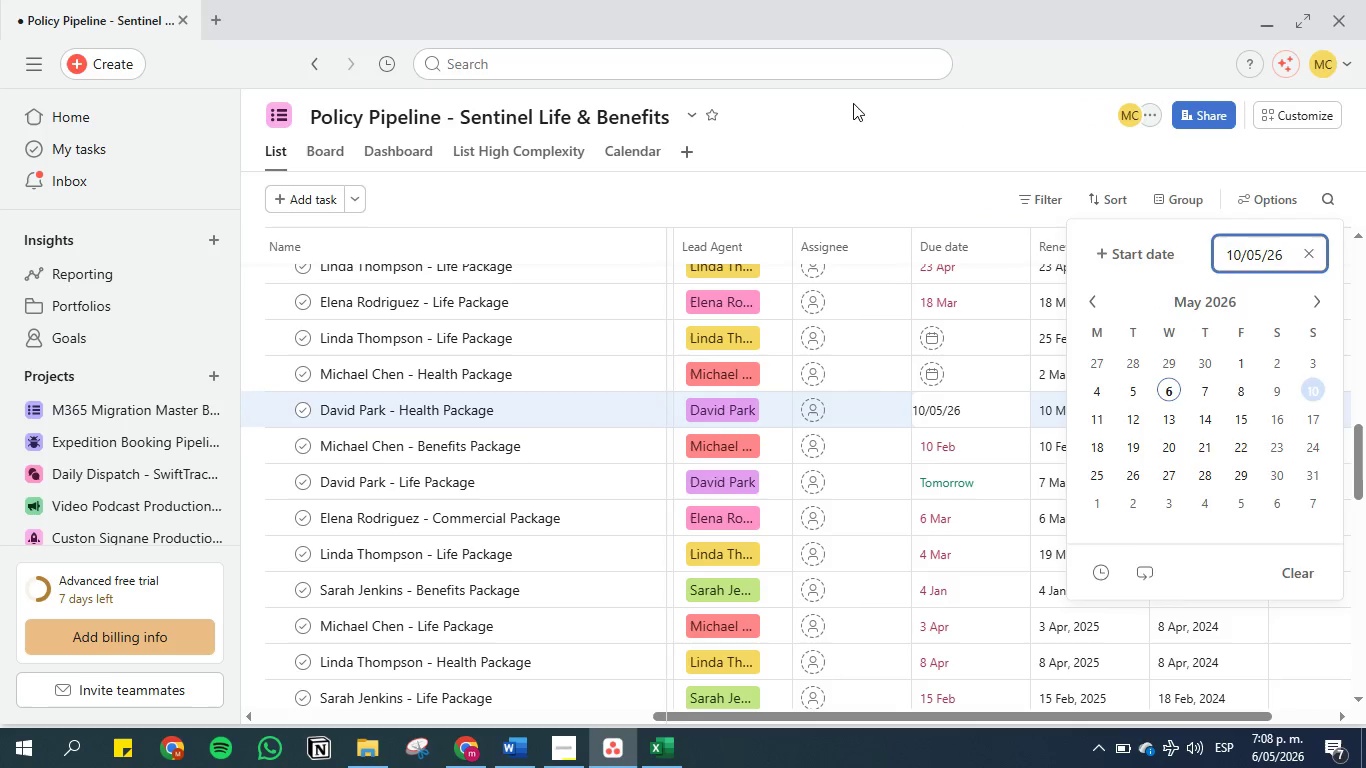 
left_click([853, 102])
 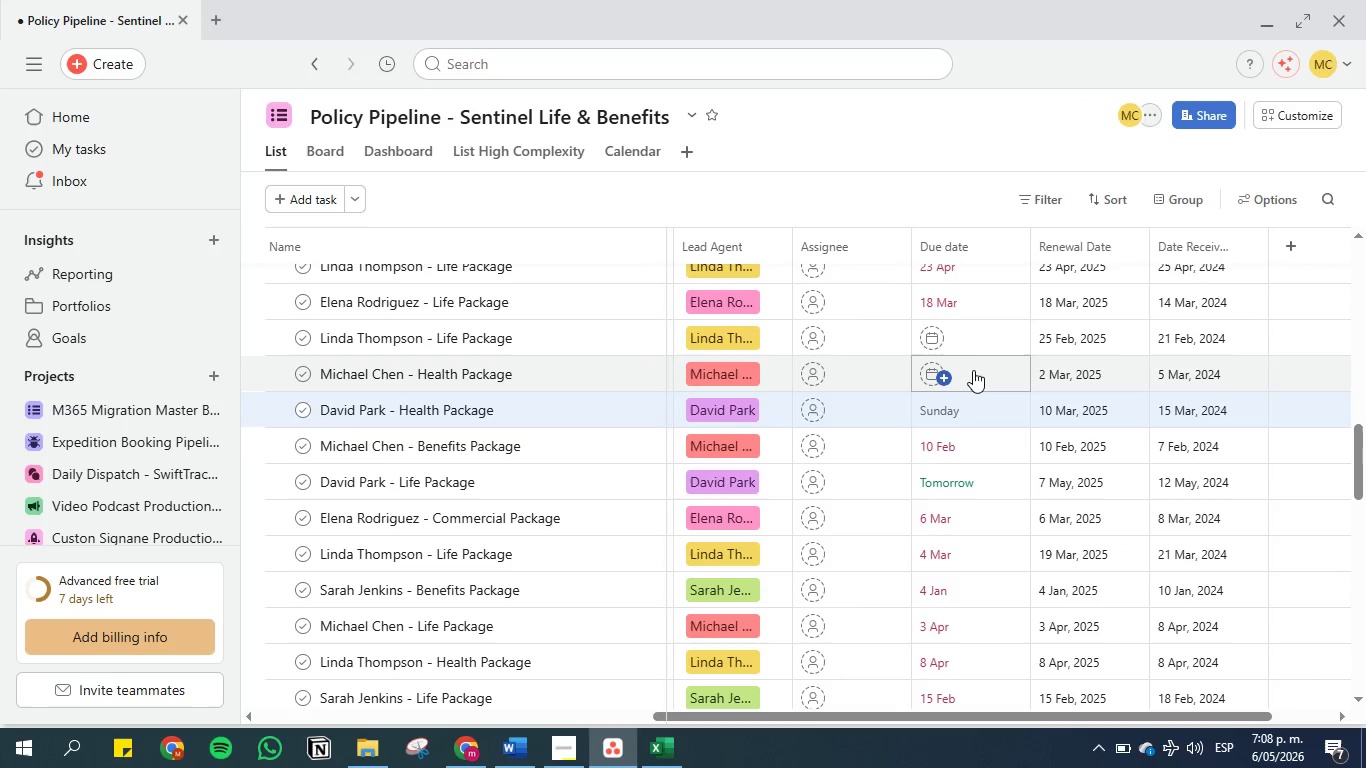 
left_click([973, 370])
 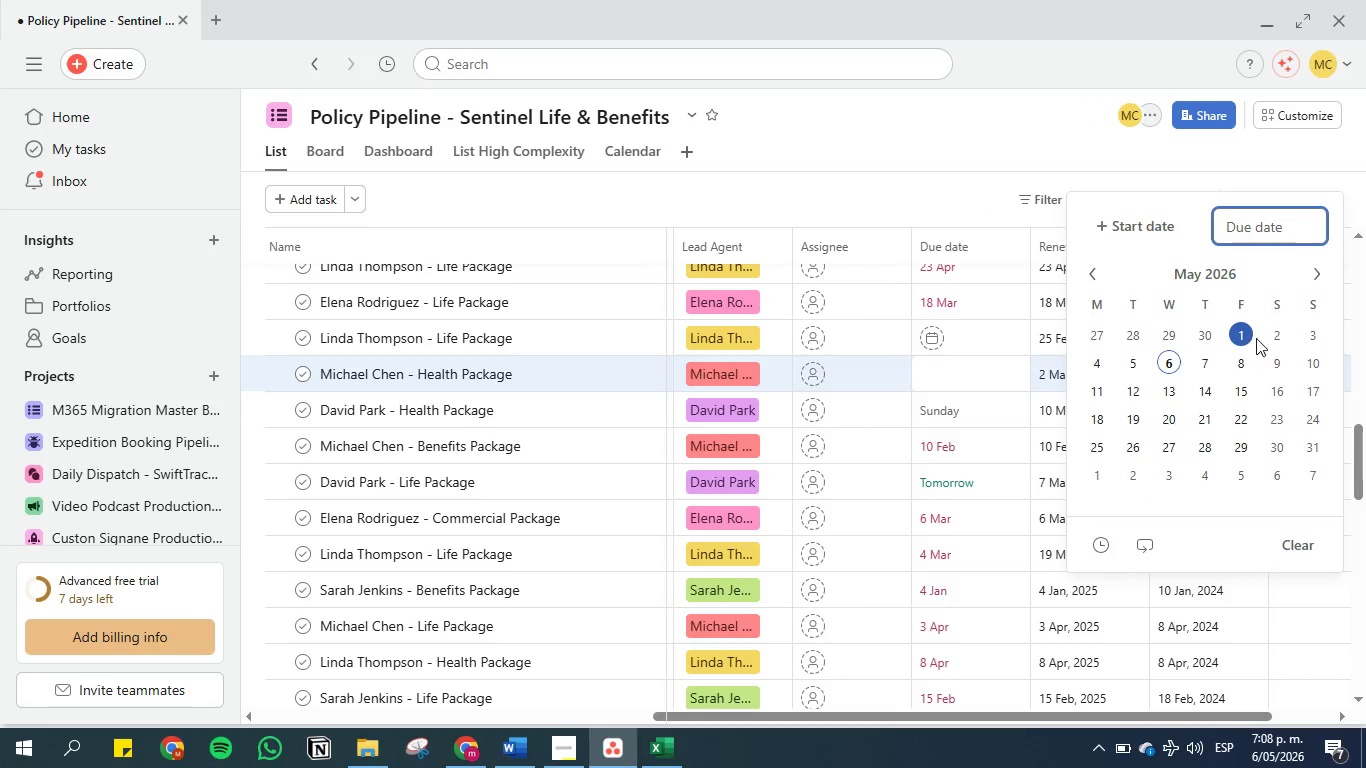 
left_click([1276, 338])
 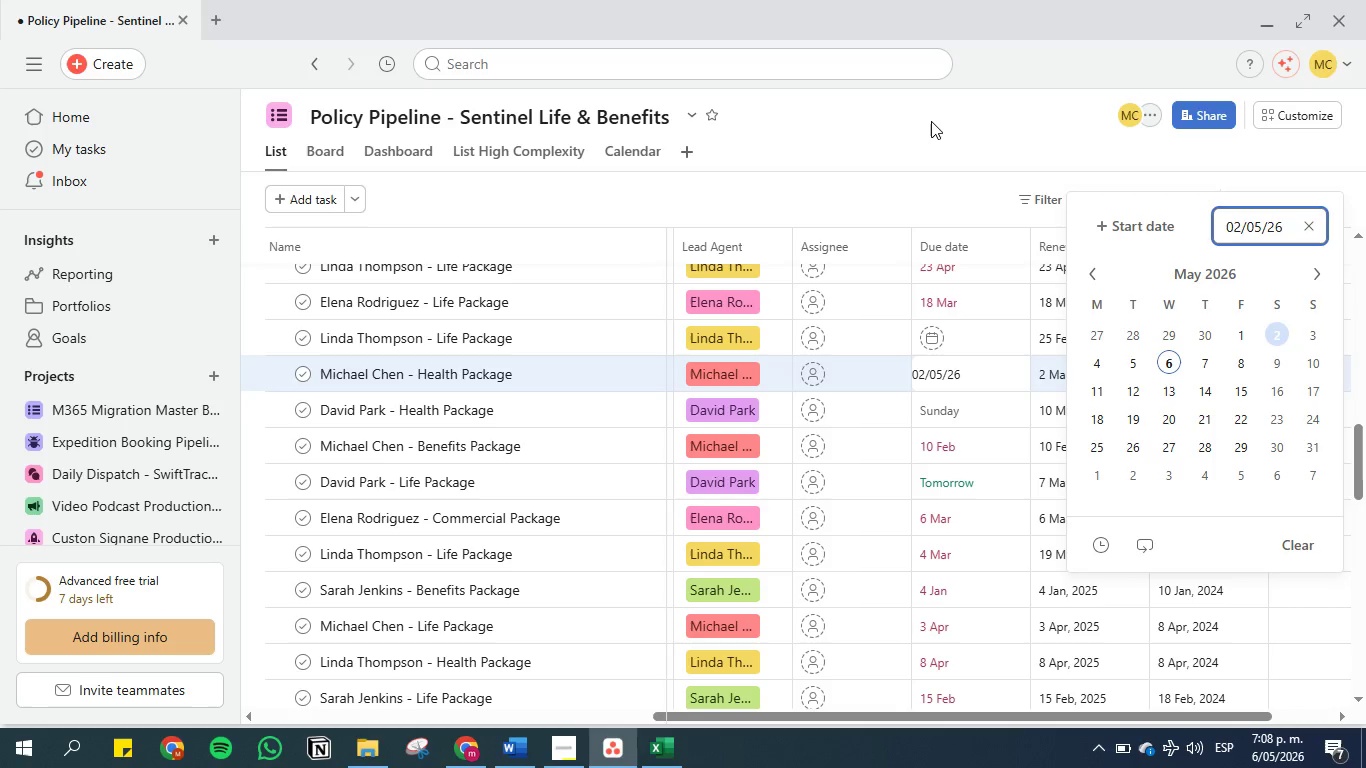 
left_click([931, 121])
 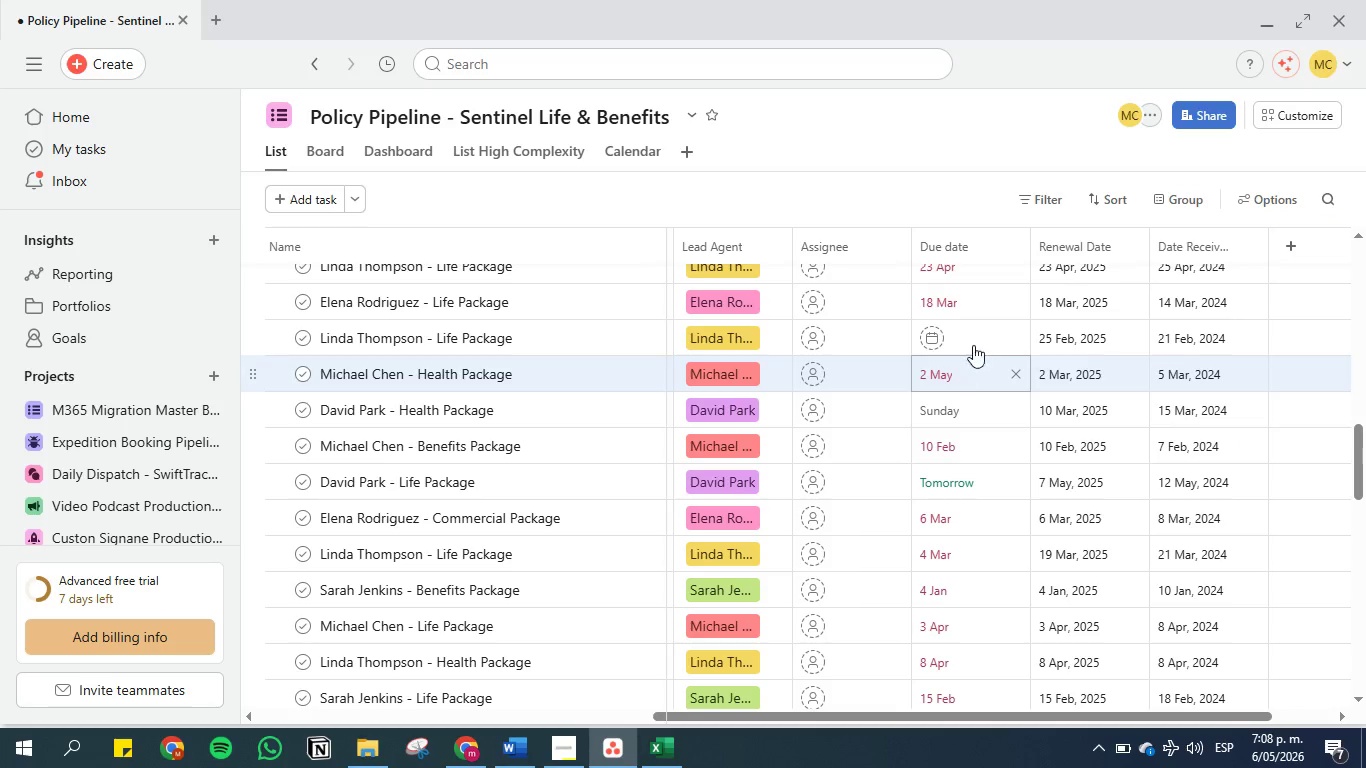 
left_click([952, 333])
 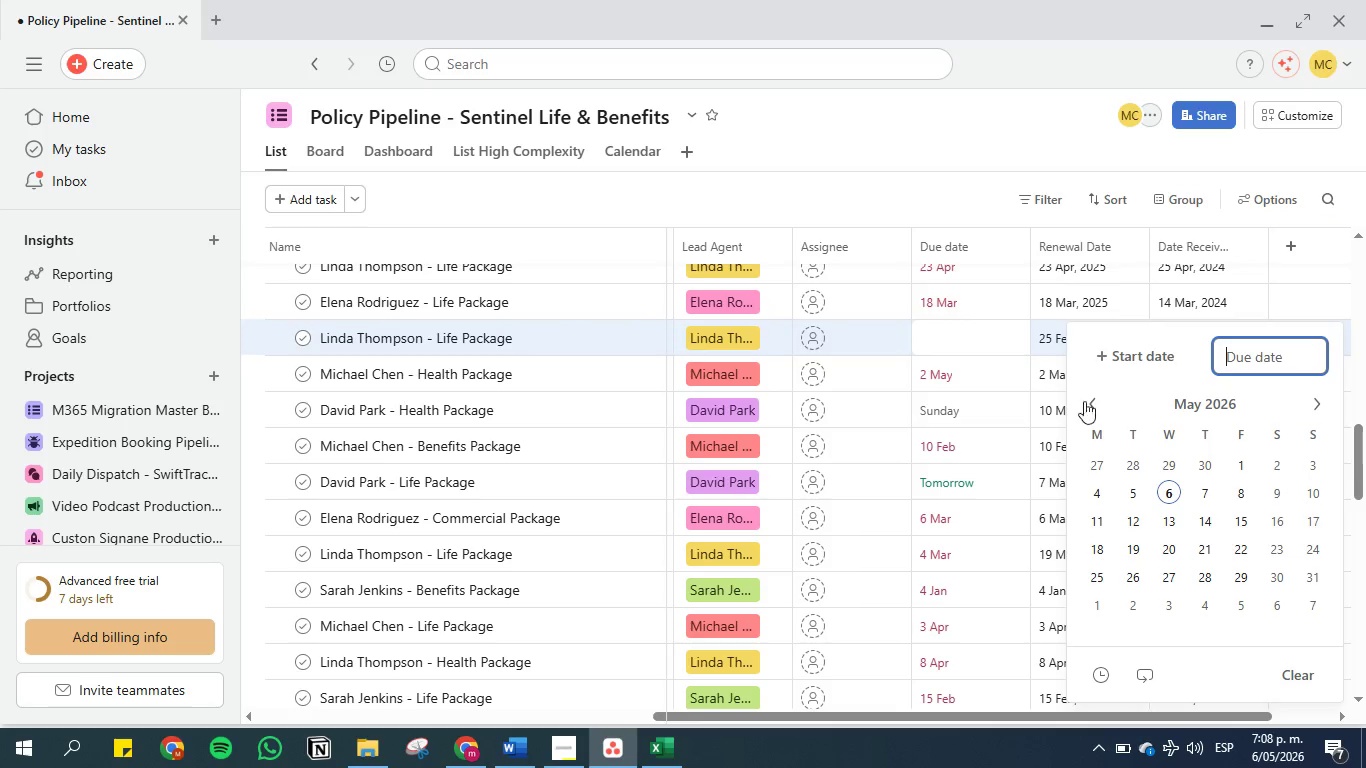 
double_click([1092, 400])
 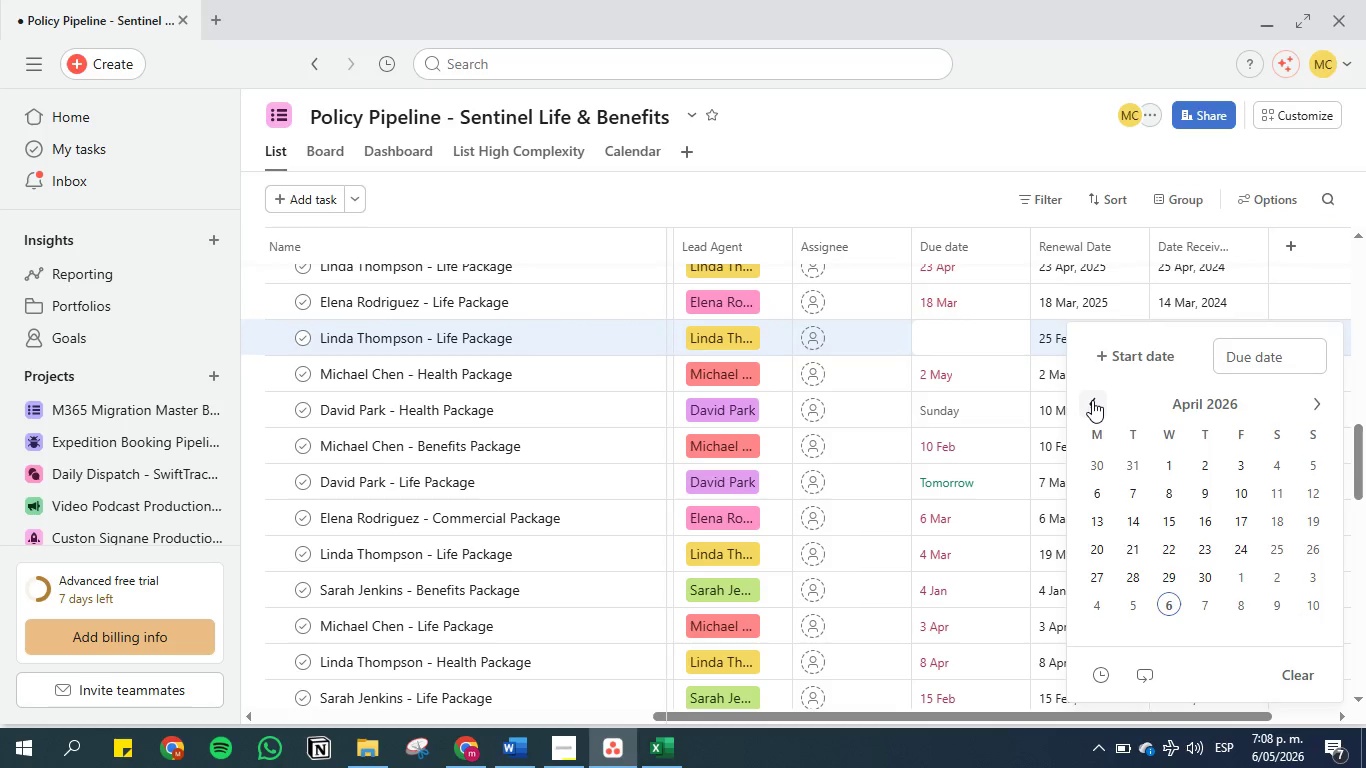 
triple_click([1092, 400])
 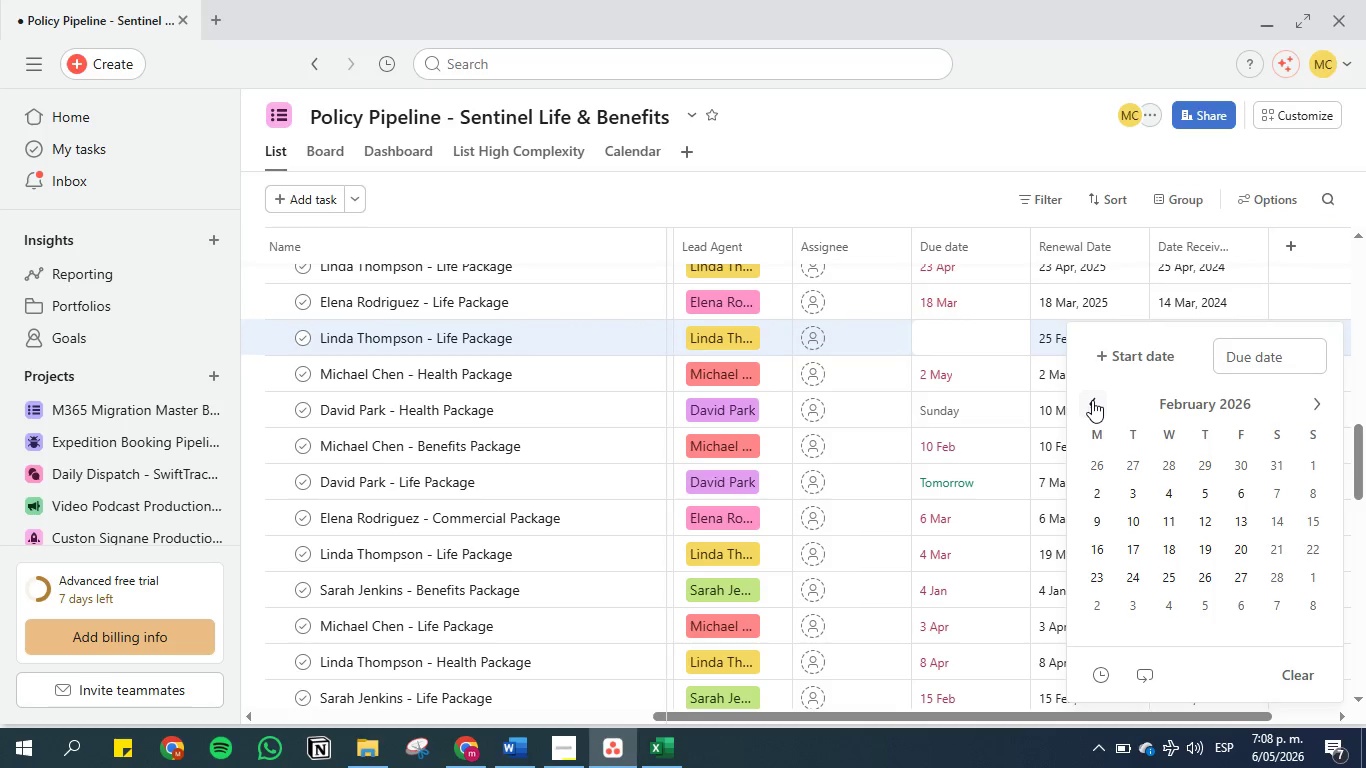 
left_click([1092, 400])
 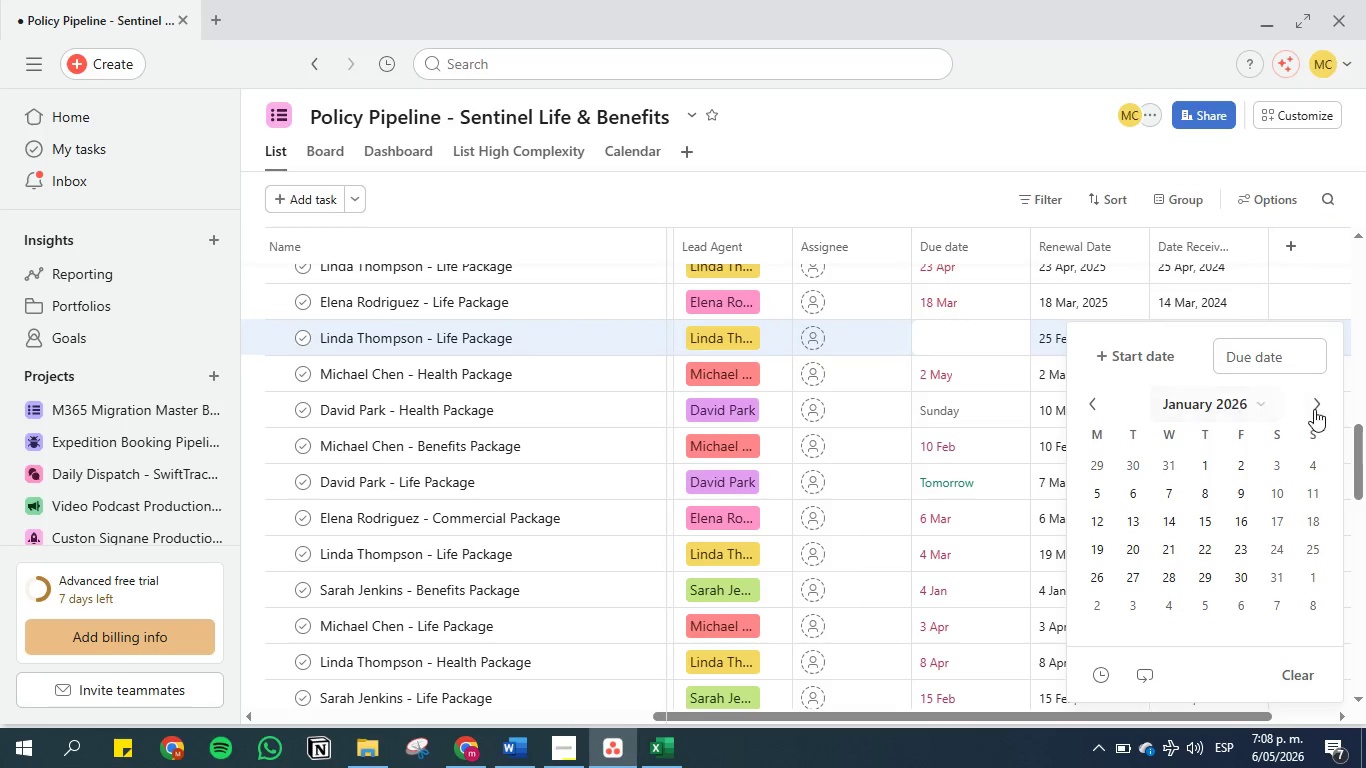 
left_click([1314, 403])
 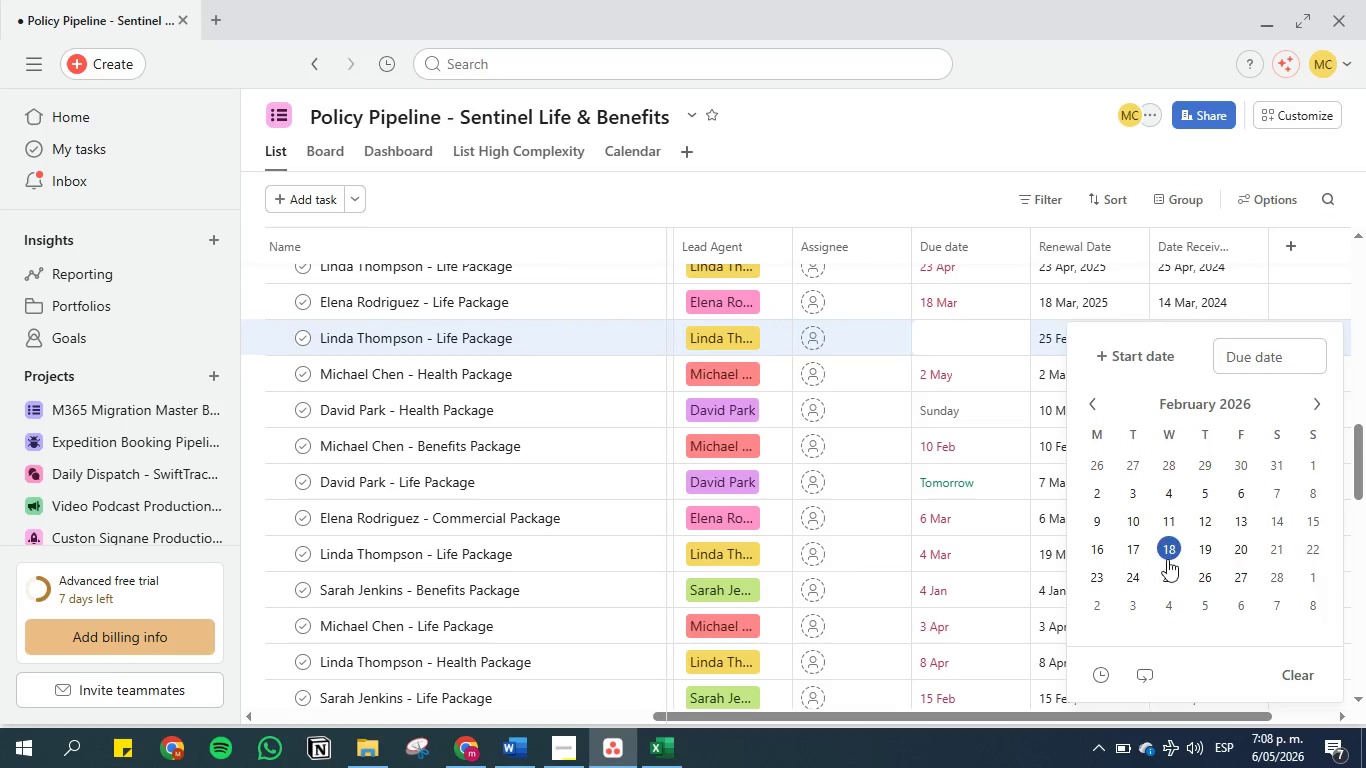 
left_click([1177, 576])
 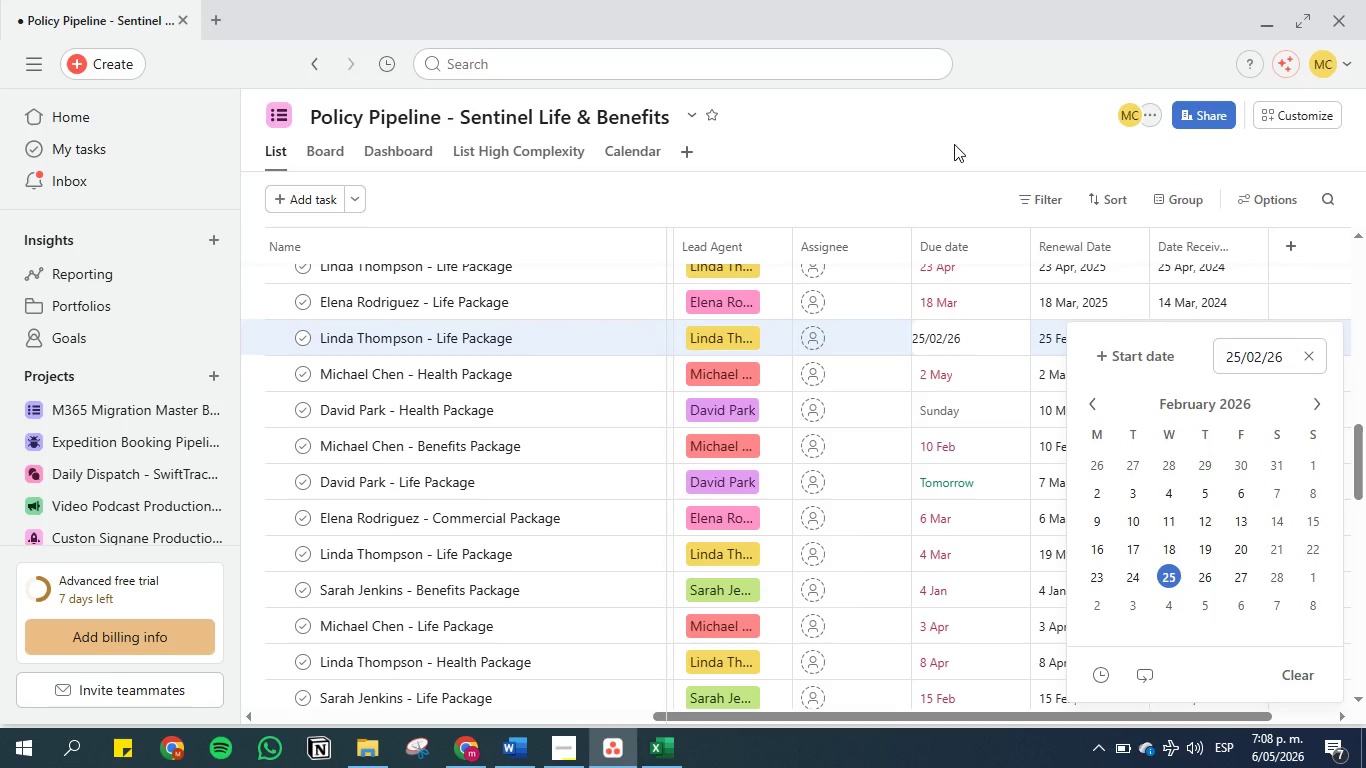 
left_click([954, 144])
 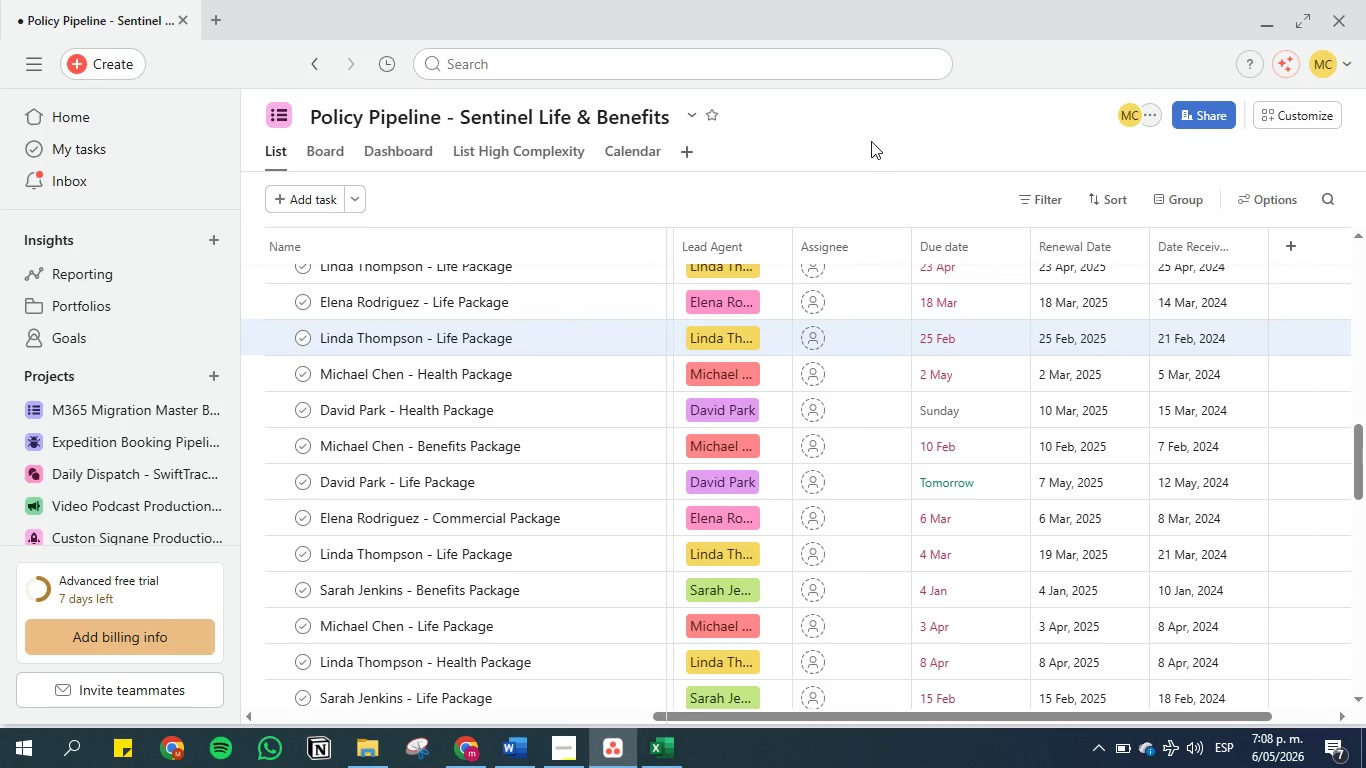 
wait(16.97)
 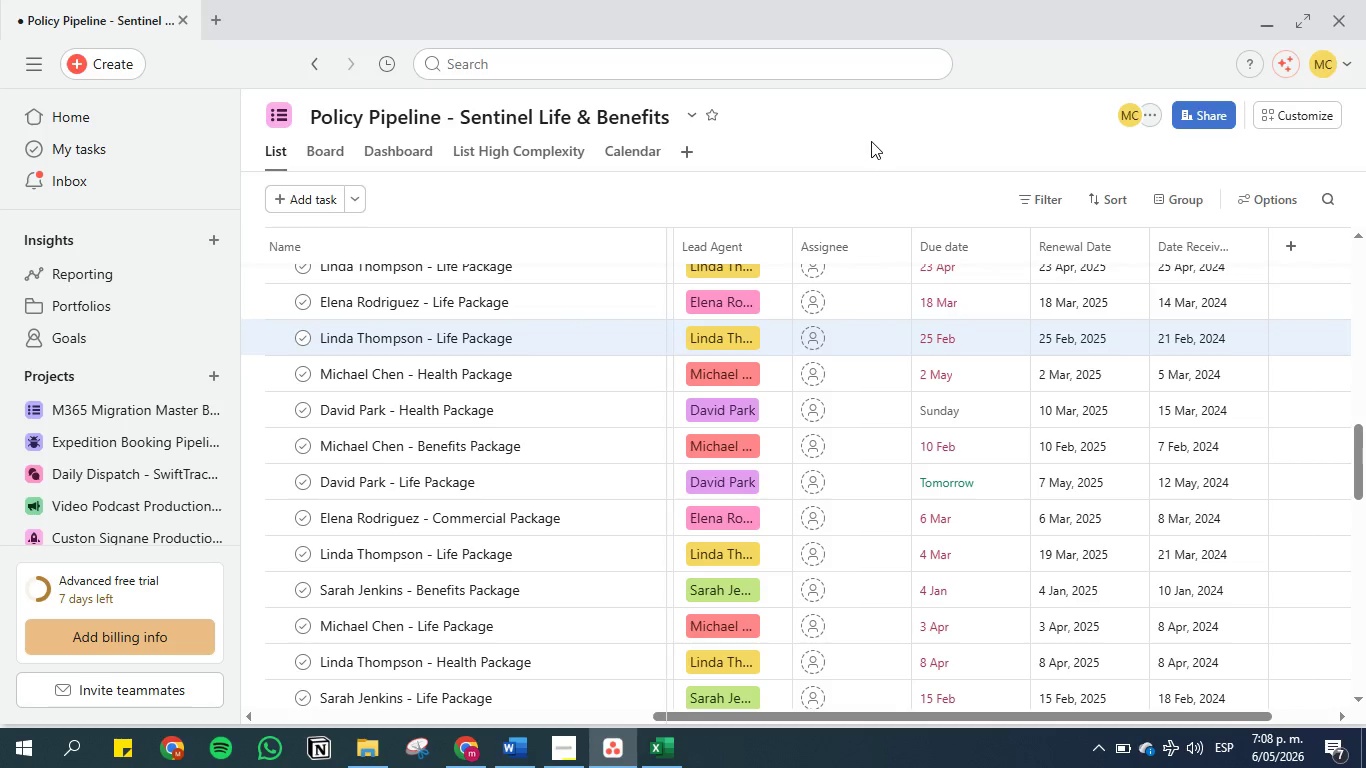 
scroll: coordinate [839, 376], scroll_direction: down, amount: 2.0
 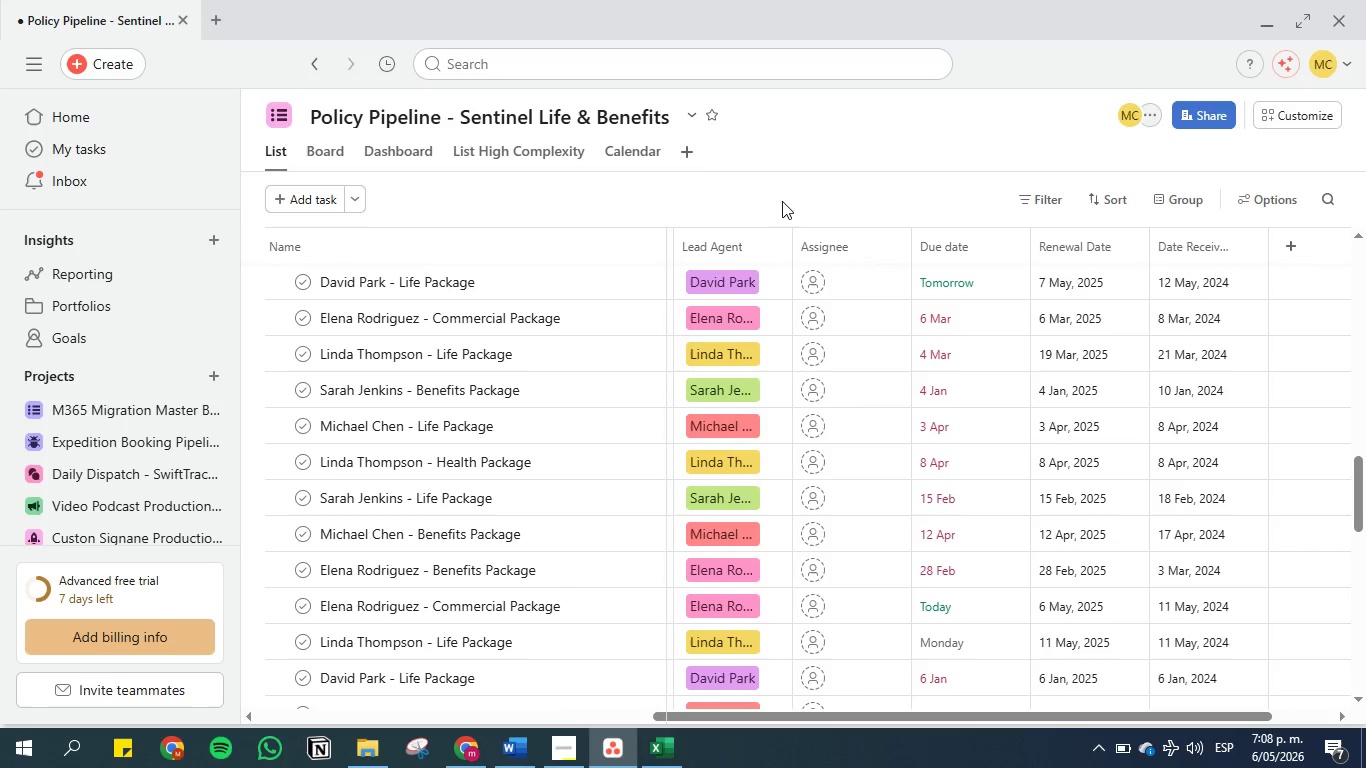 
left_click([652, 146])
 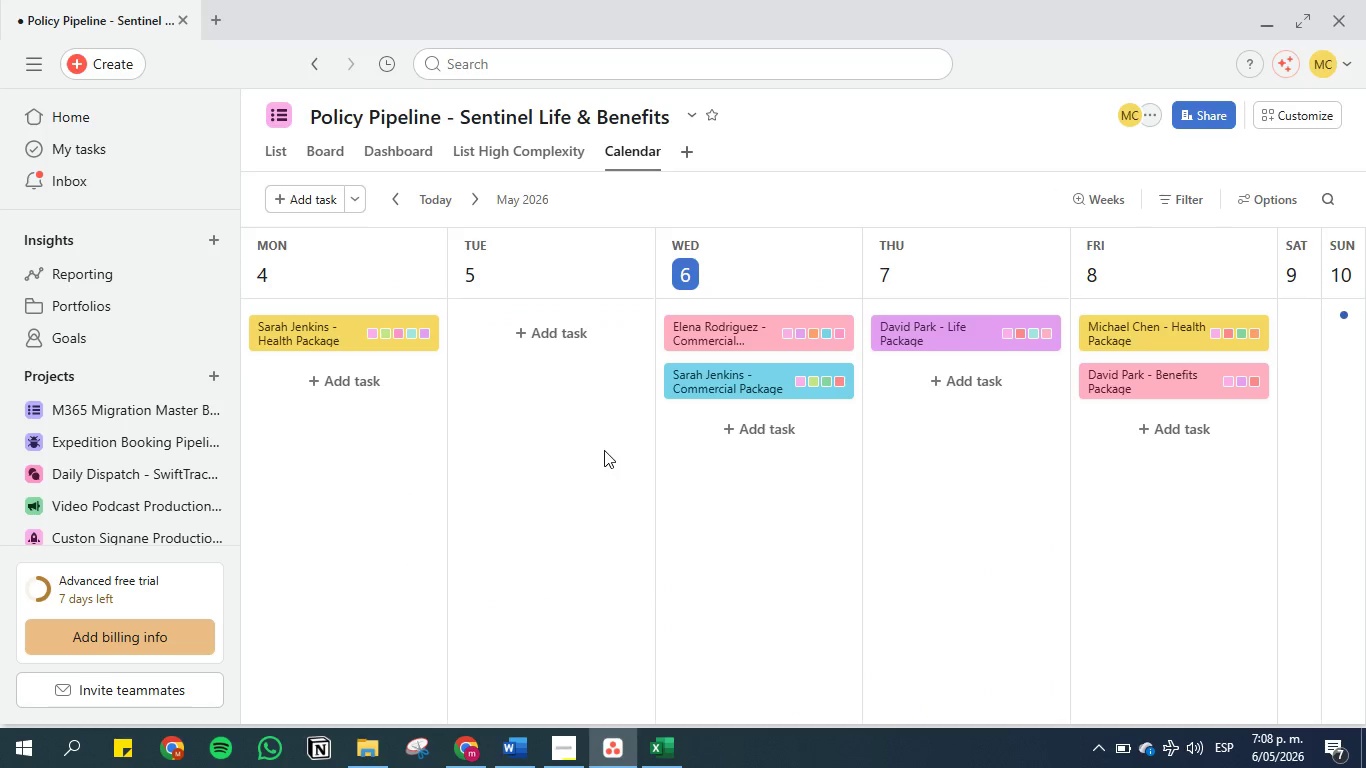 
scroll: coordinate [603, 445], scroll_direction: up, amount: 1.0
 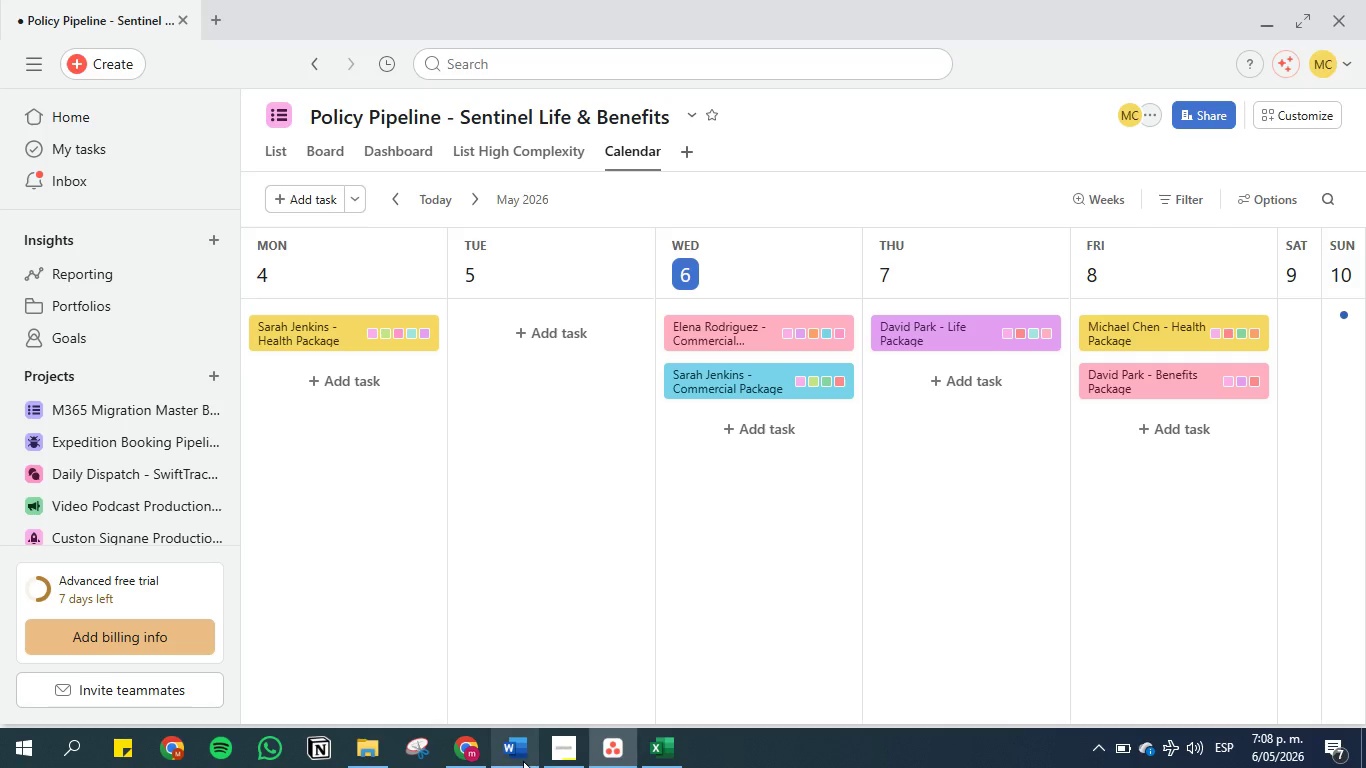 
left_click([521, 761])
 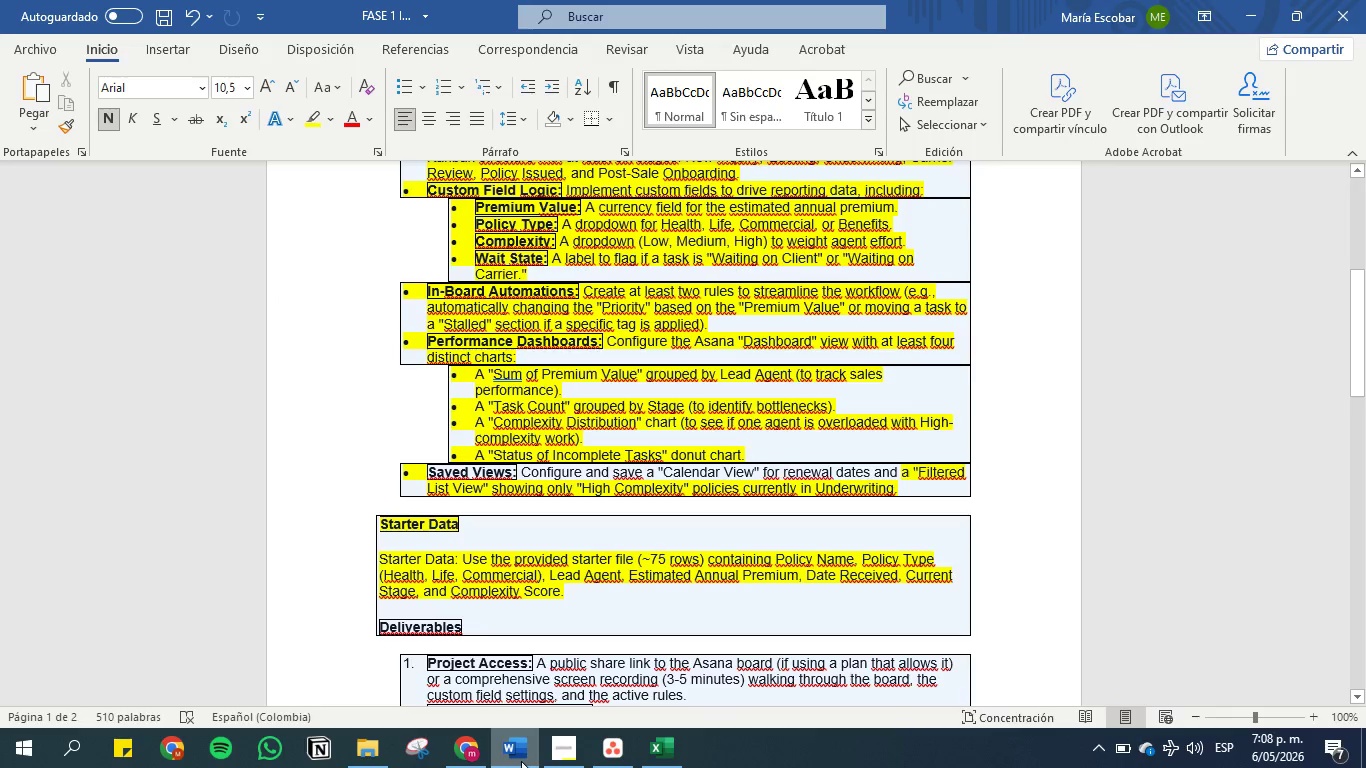 
wait(6.48)
 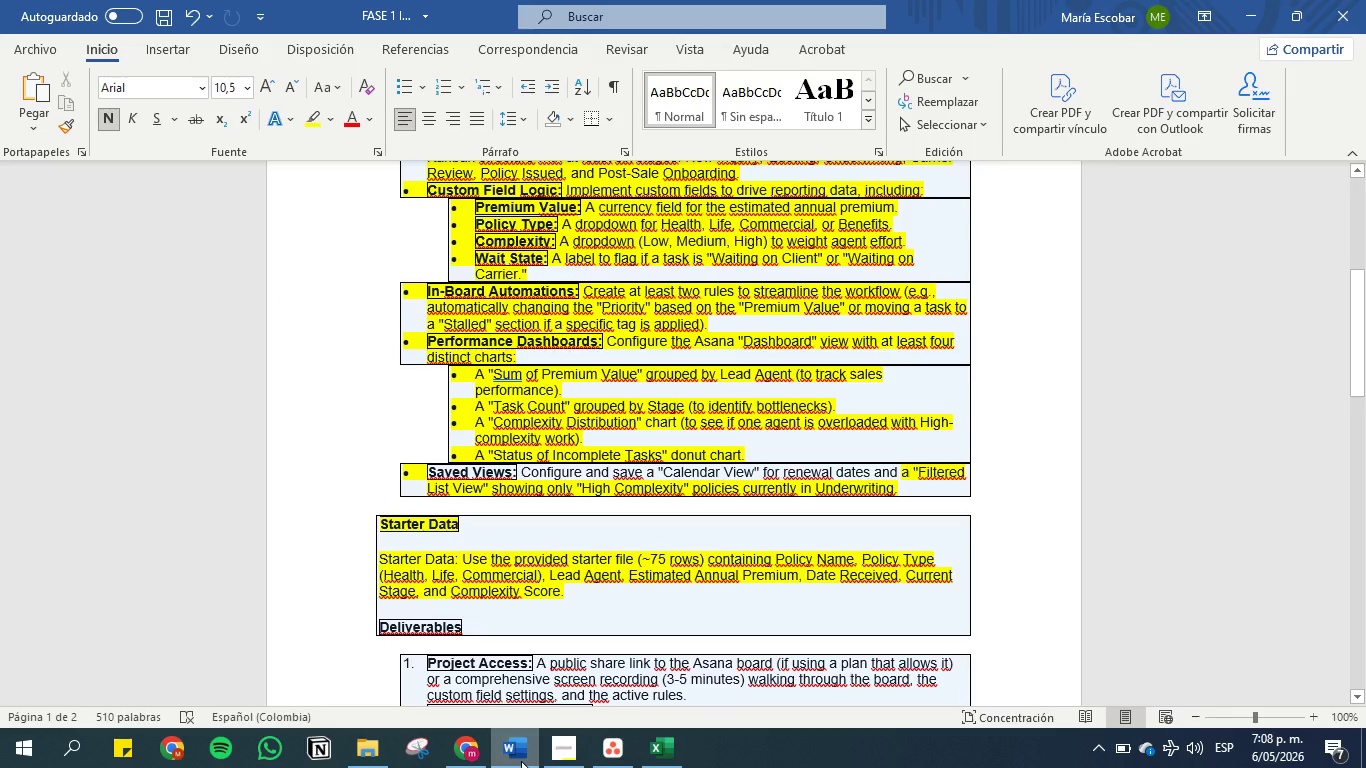 
left_click([1250, 16])
 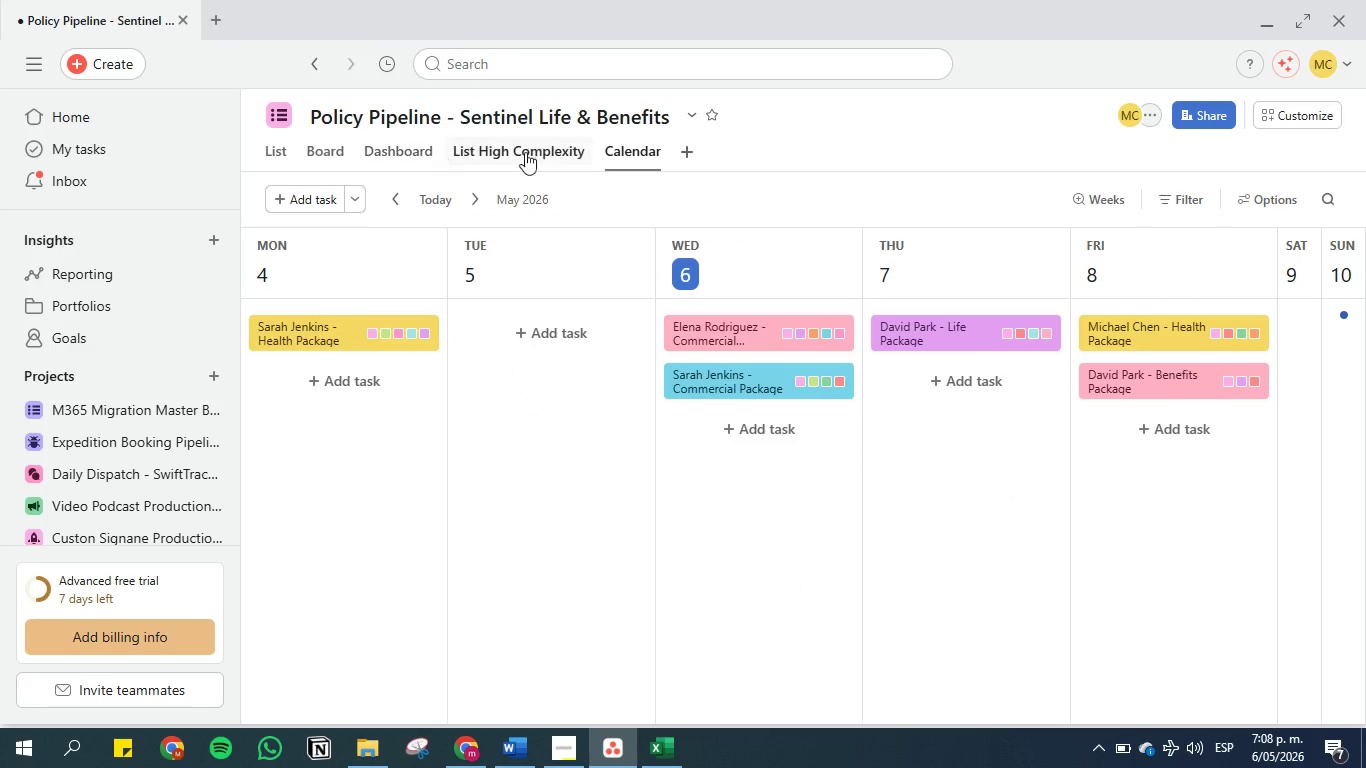 
left_click([541, 152])
 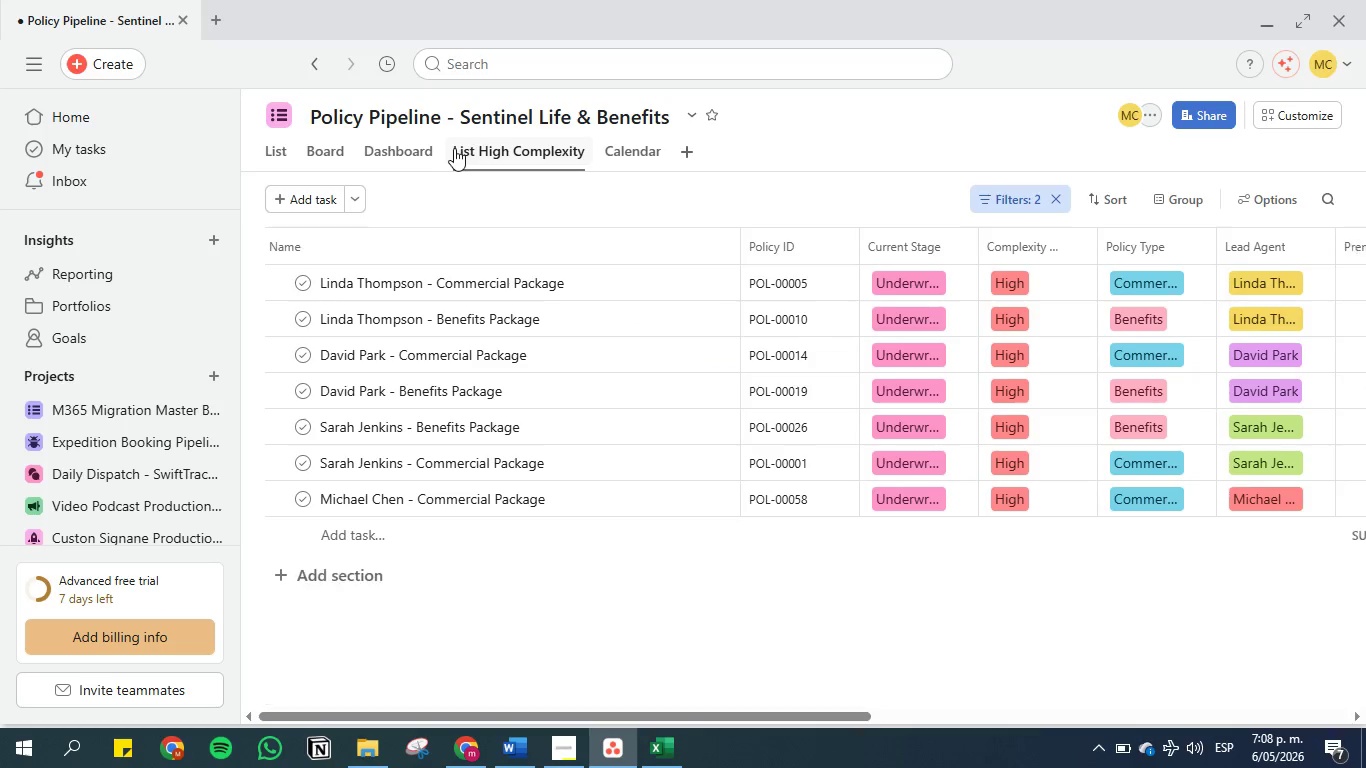 
left_click([420, 148])
 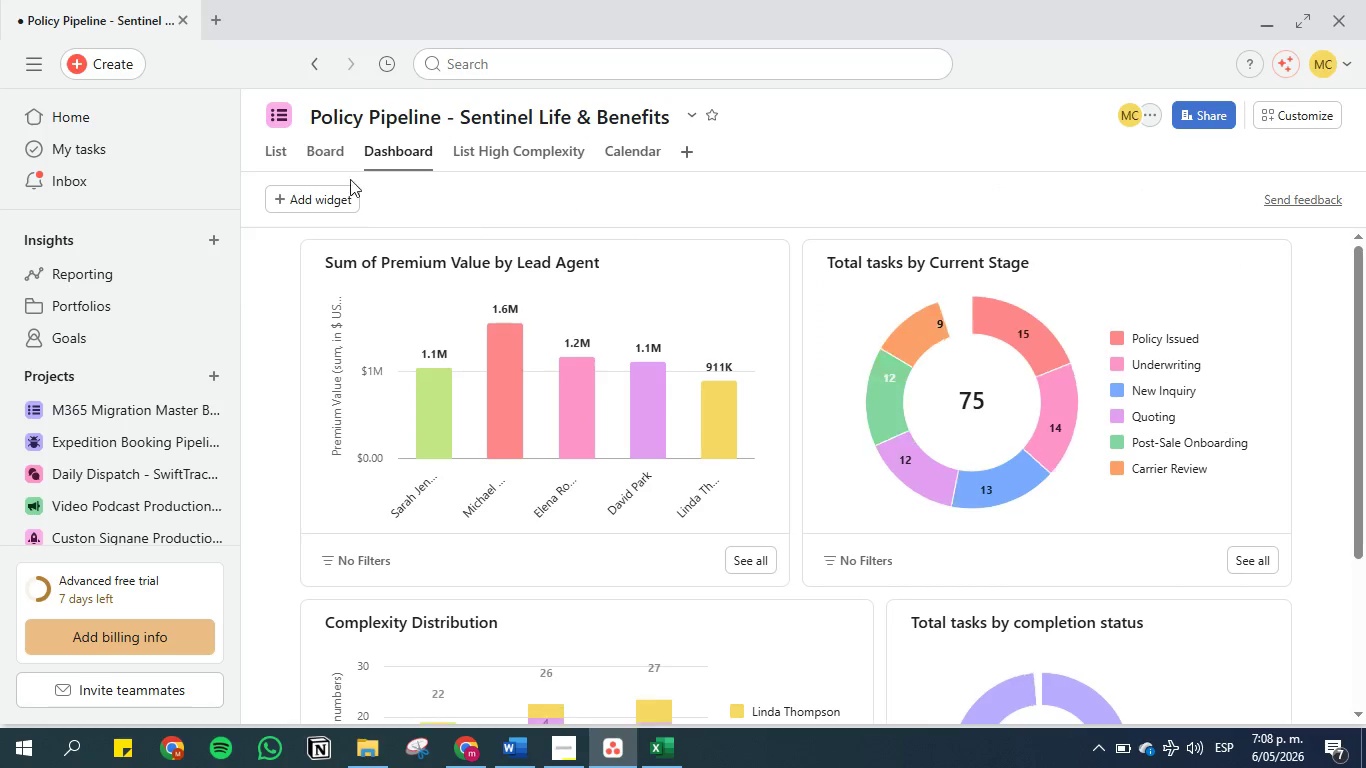 
left_click([286, 149])
 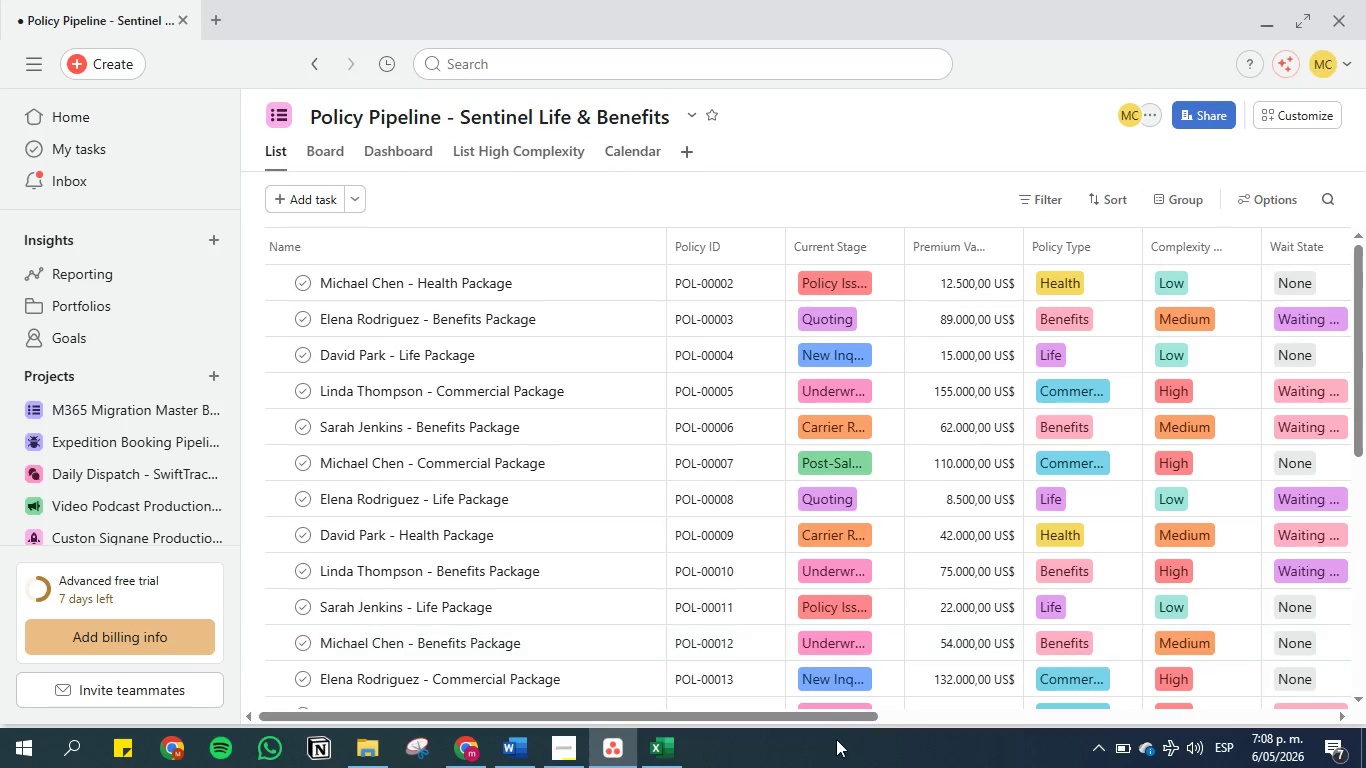 
left_click_drag(start_coordinate=[830, 719], to_coordinate=[1275, 680])
 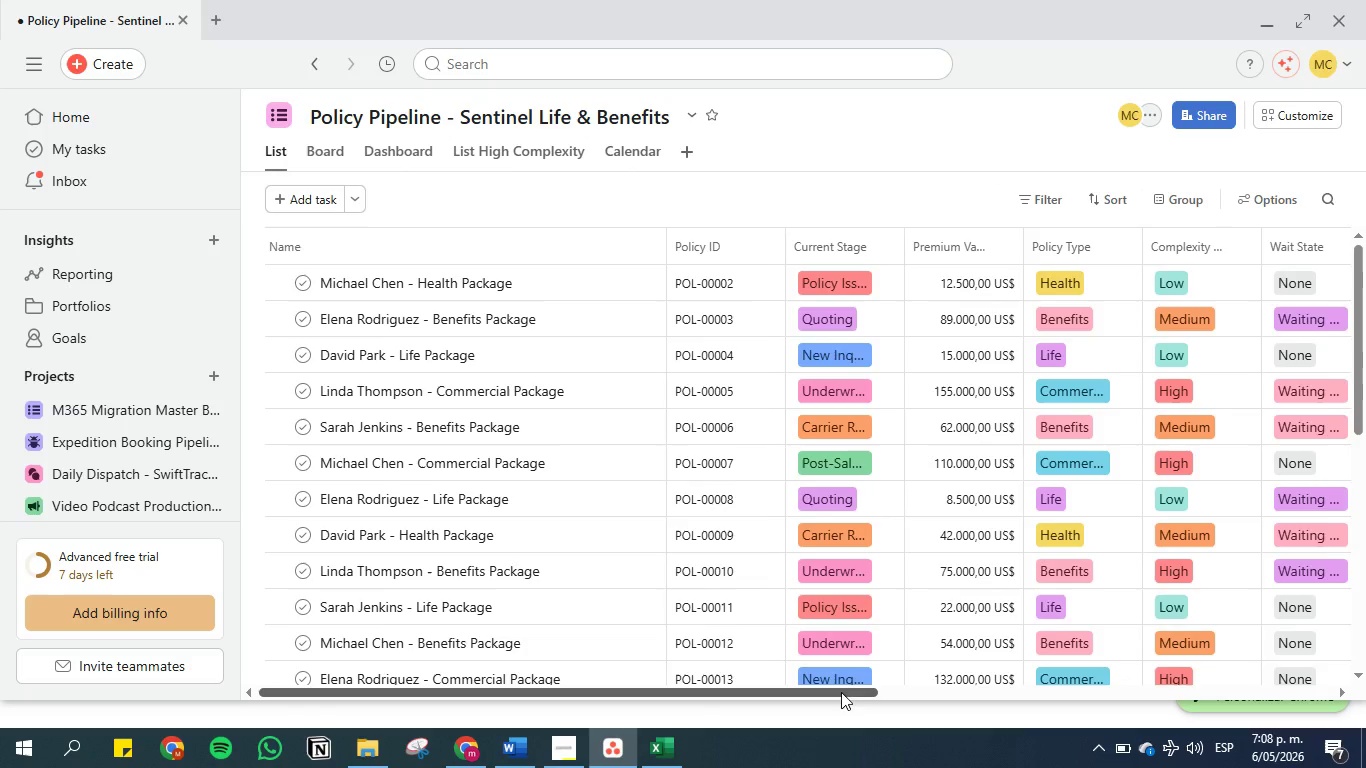 
left_click_drag(start_coordinate=[841, 692], to_coordinate=[1365, 658])
 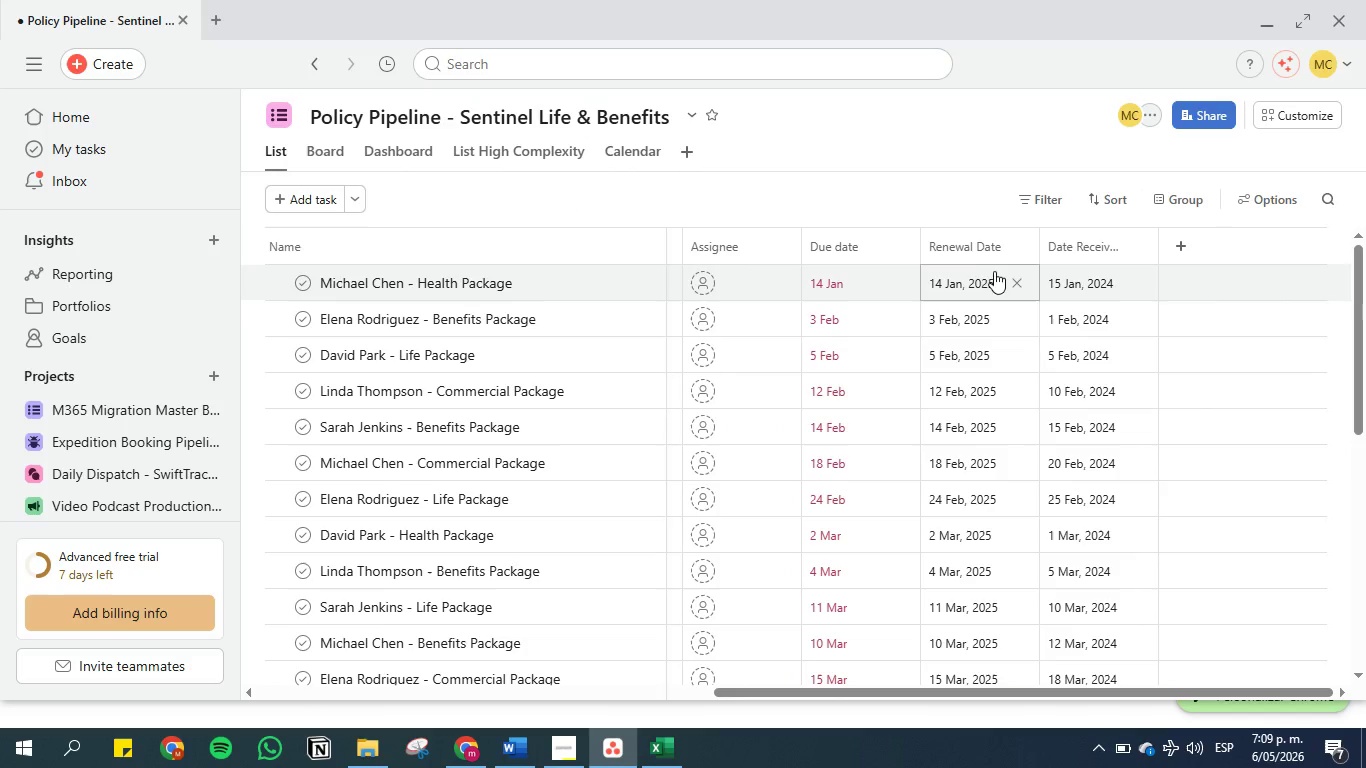 
mouse_move([955, 232])
 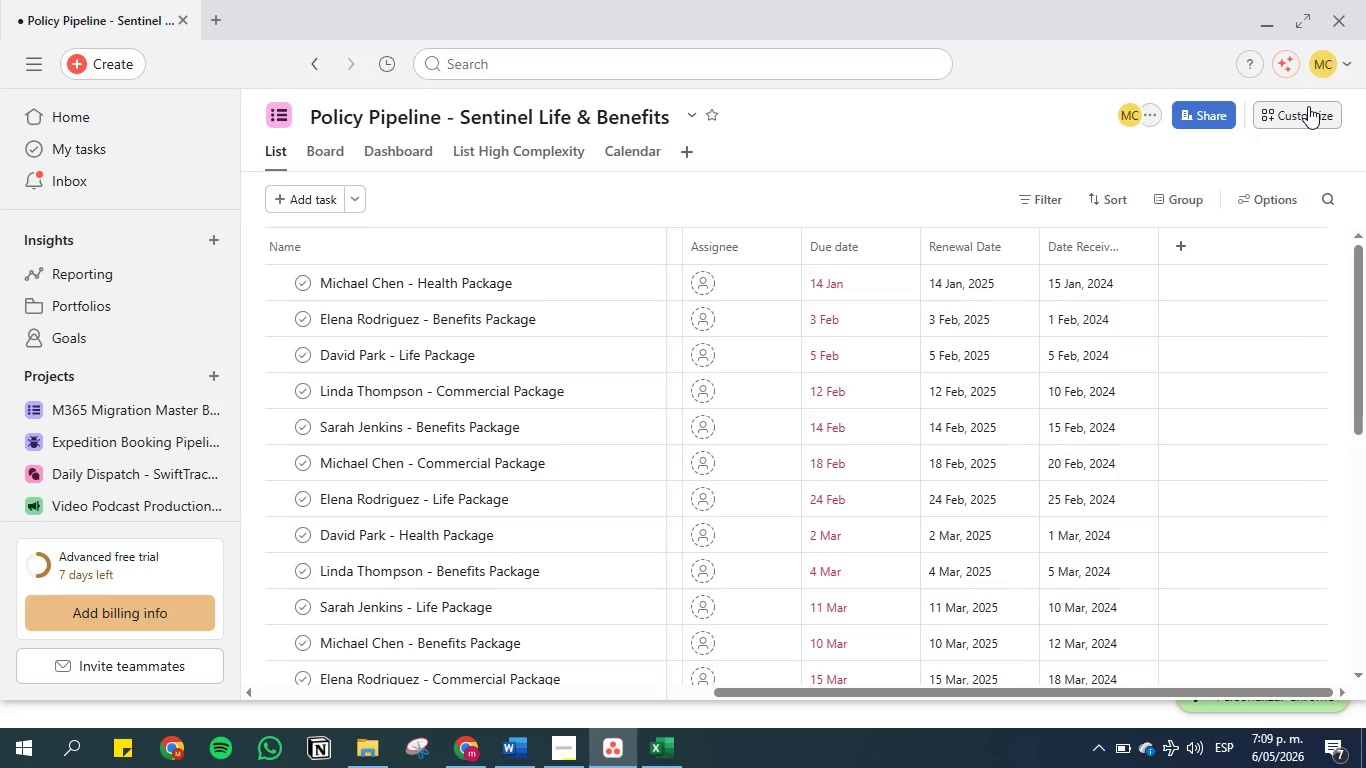 
wait(6.63)
 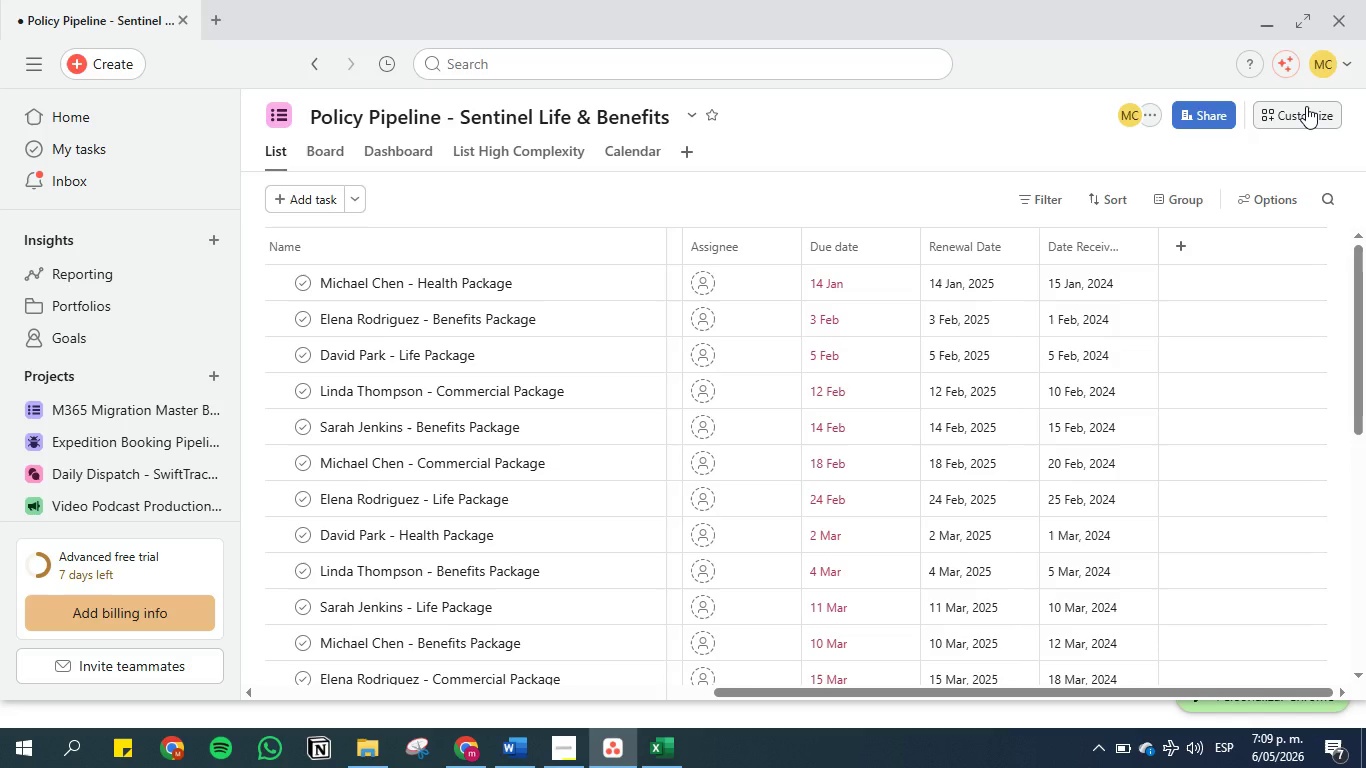 
left_click([1308, 106])
 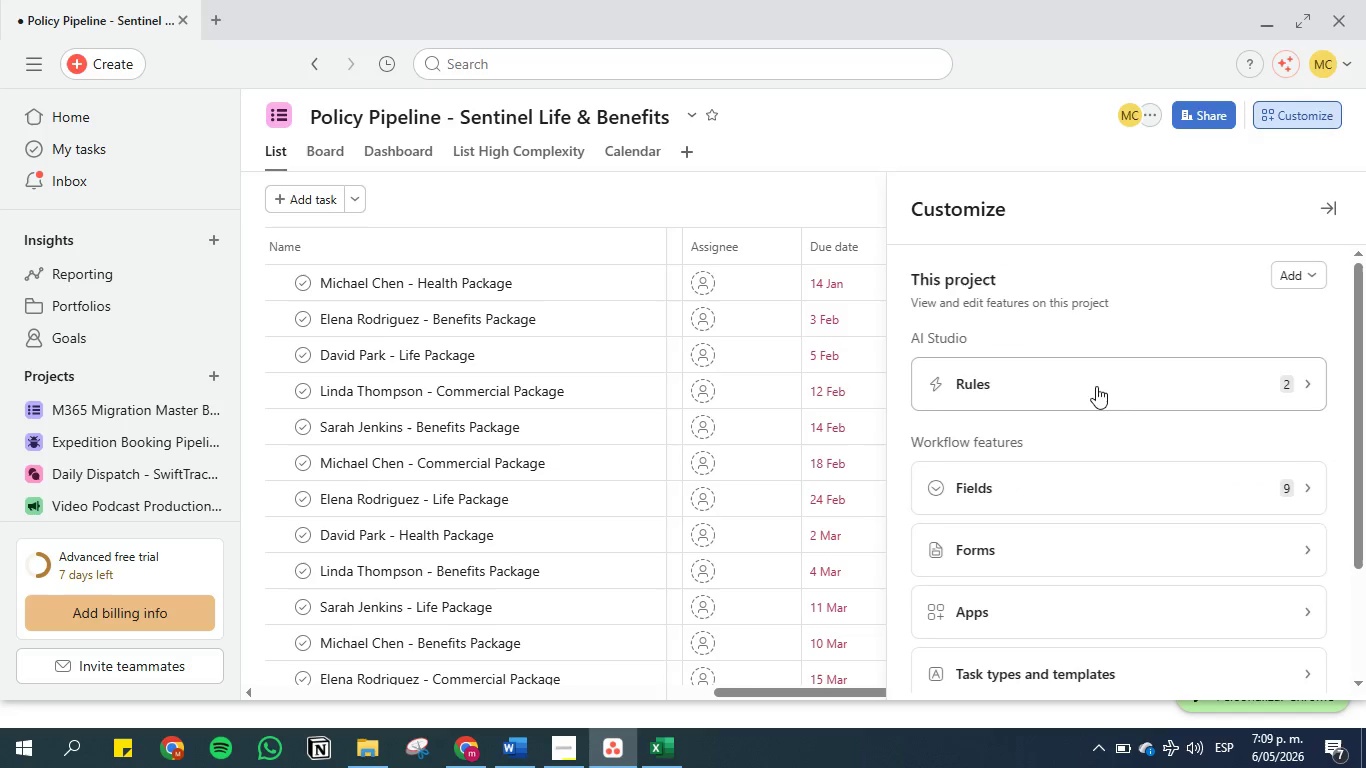 
scroll: coordinate [1032, 434], scroll_direction: down, amount: 2.0
 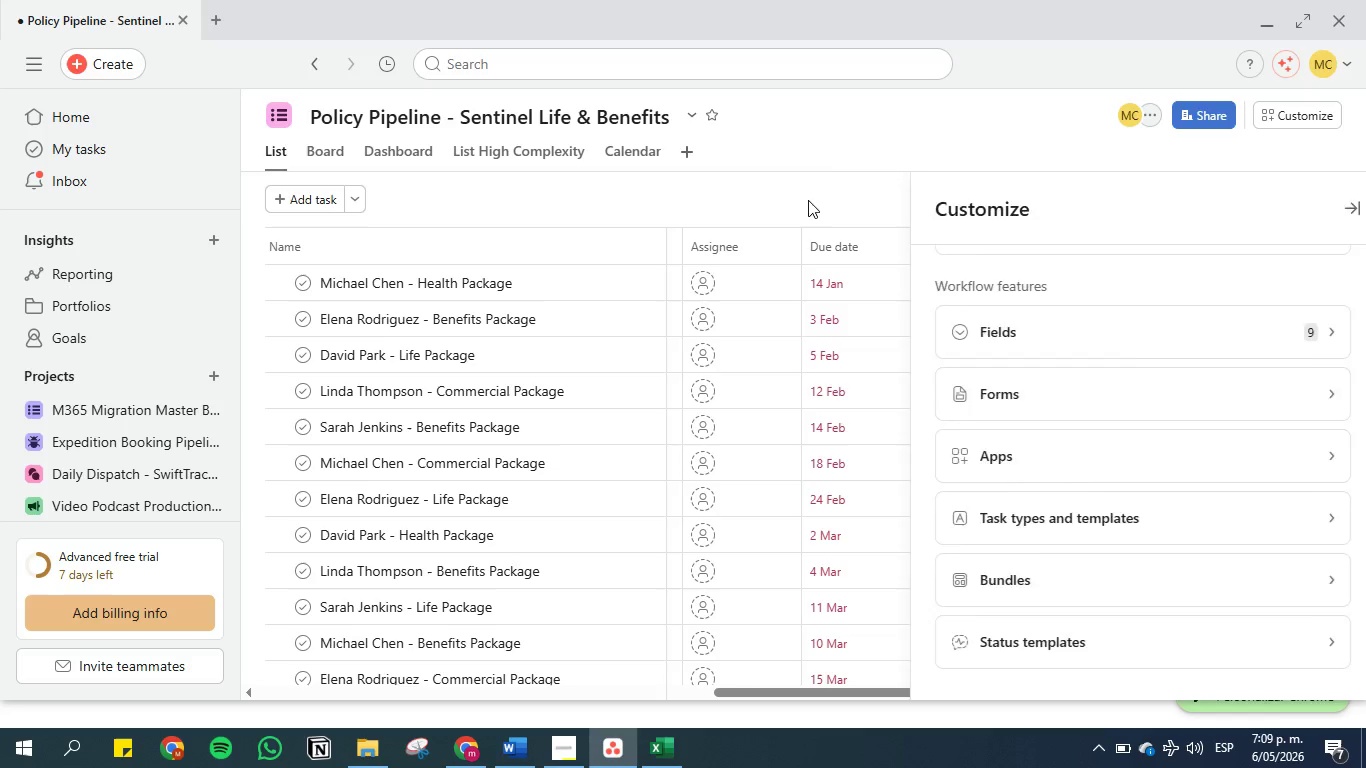 
double_click([830, 125])
 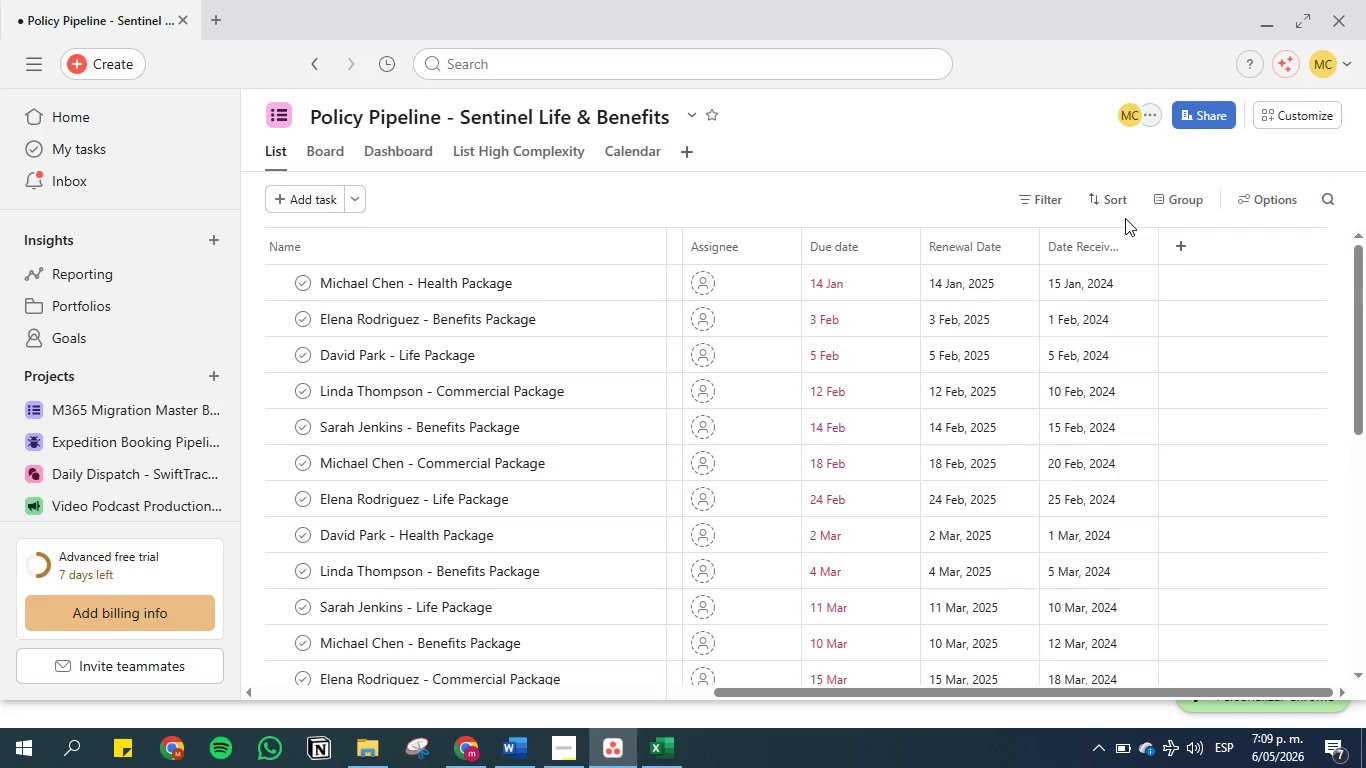 
left_click([814, 157])
 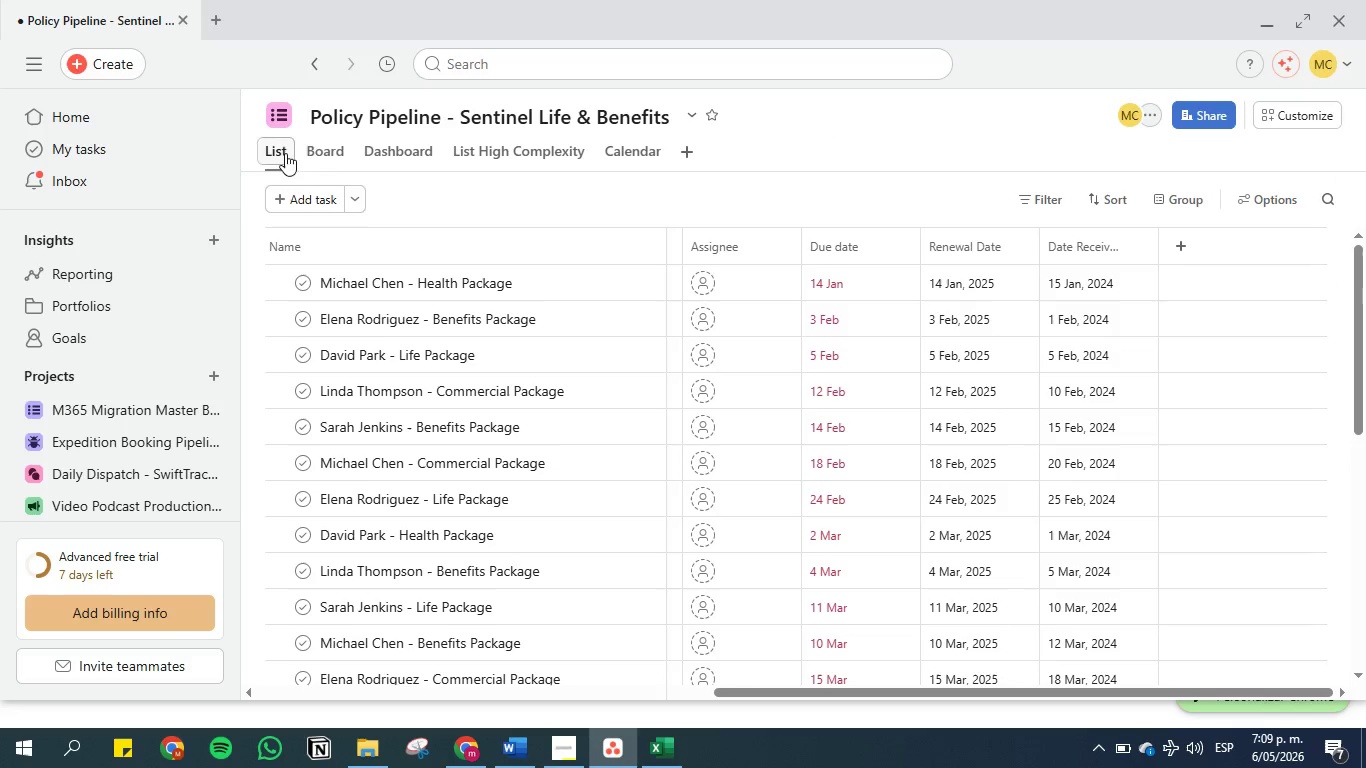 
double_click([335, 146])
 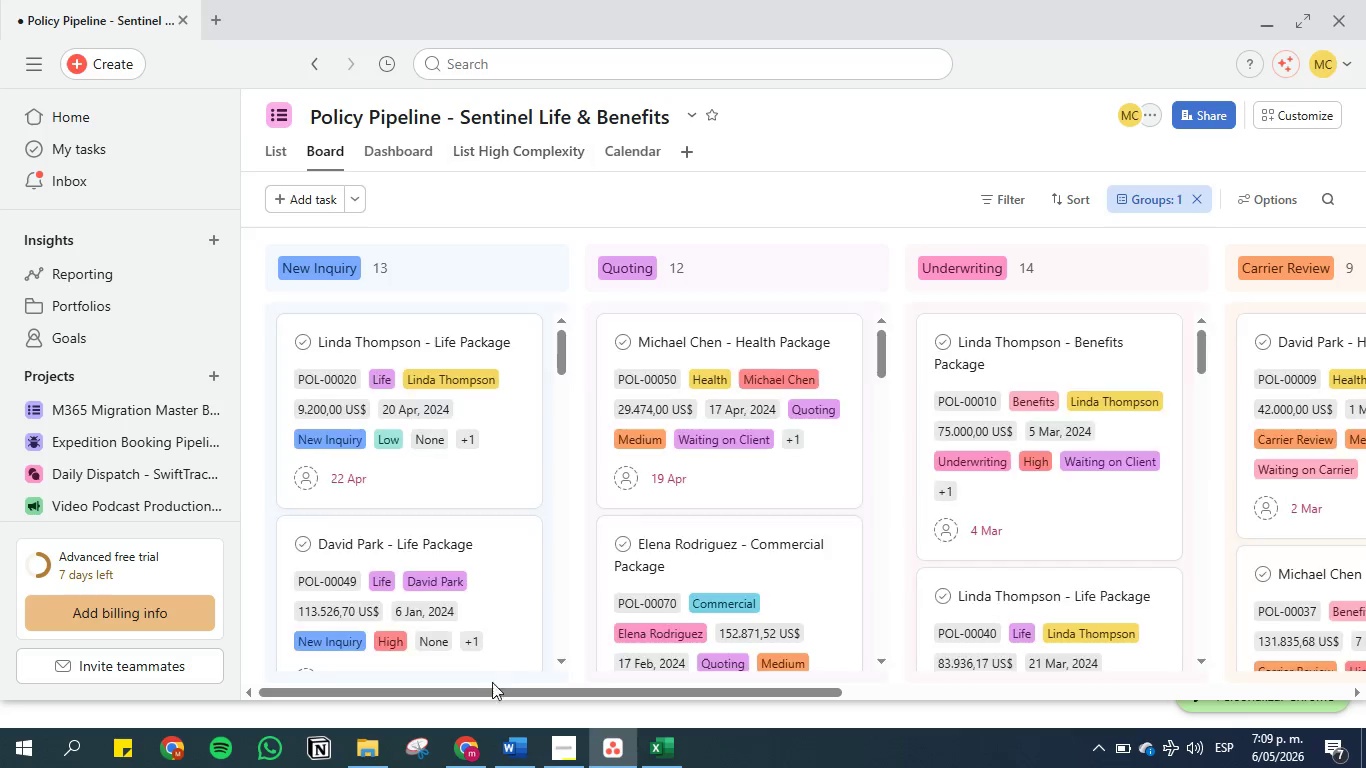 
left_click([474, 747])
 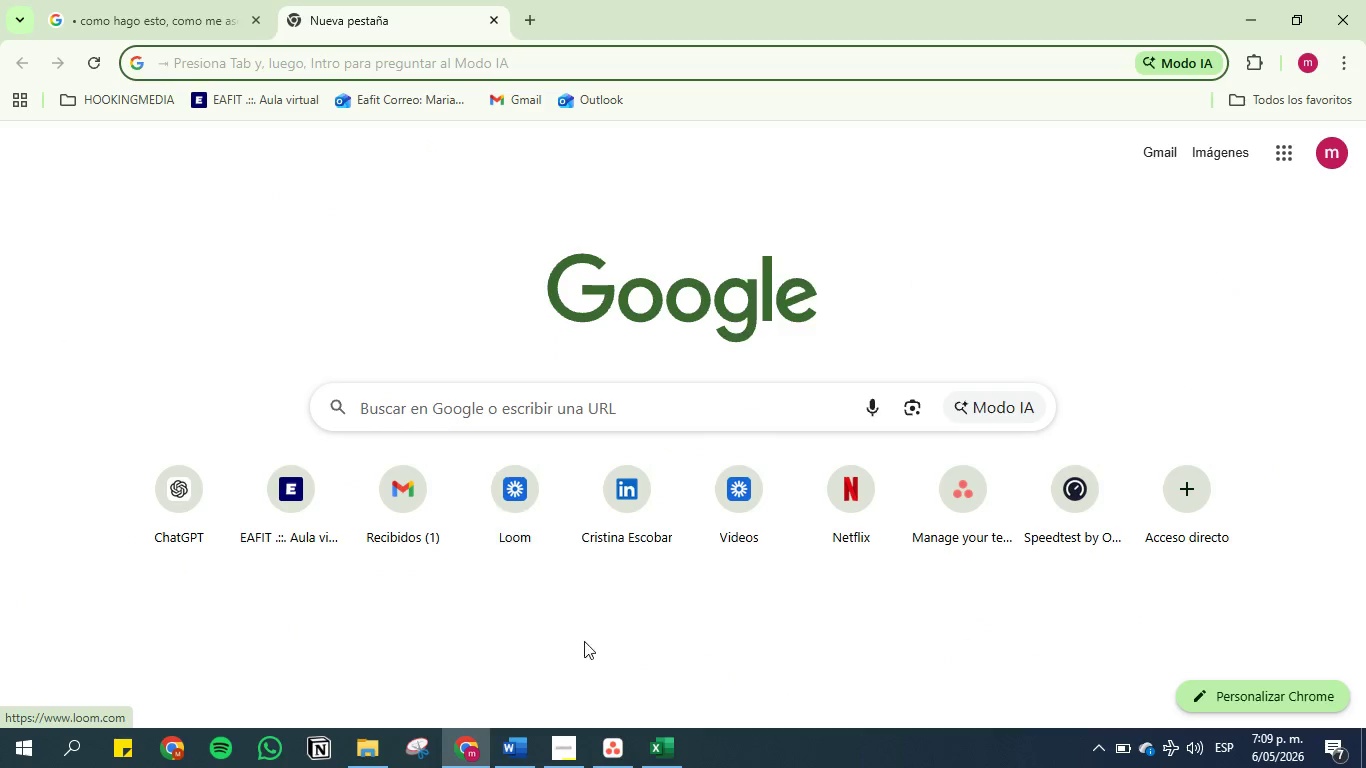 
left_click([505, 740])
 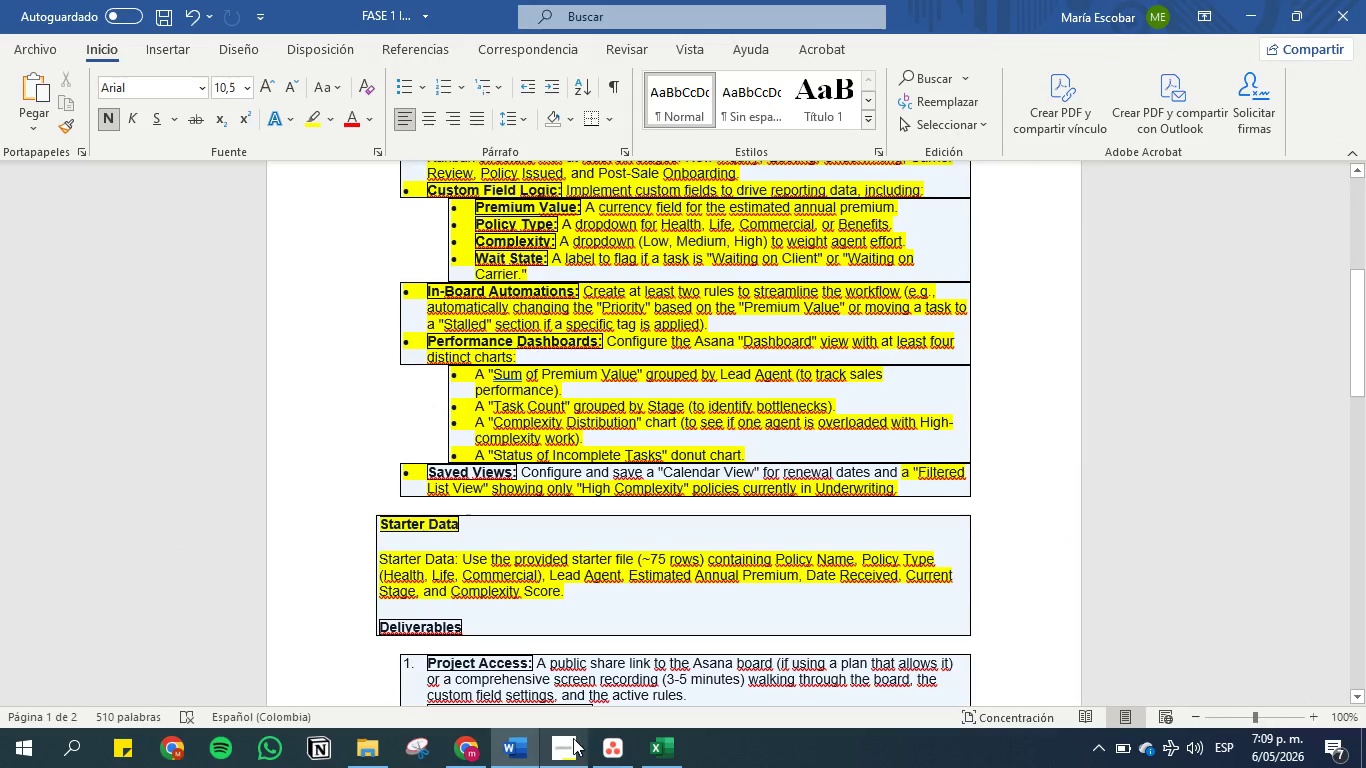 
left_click([561, 741])